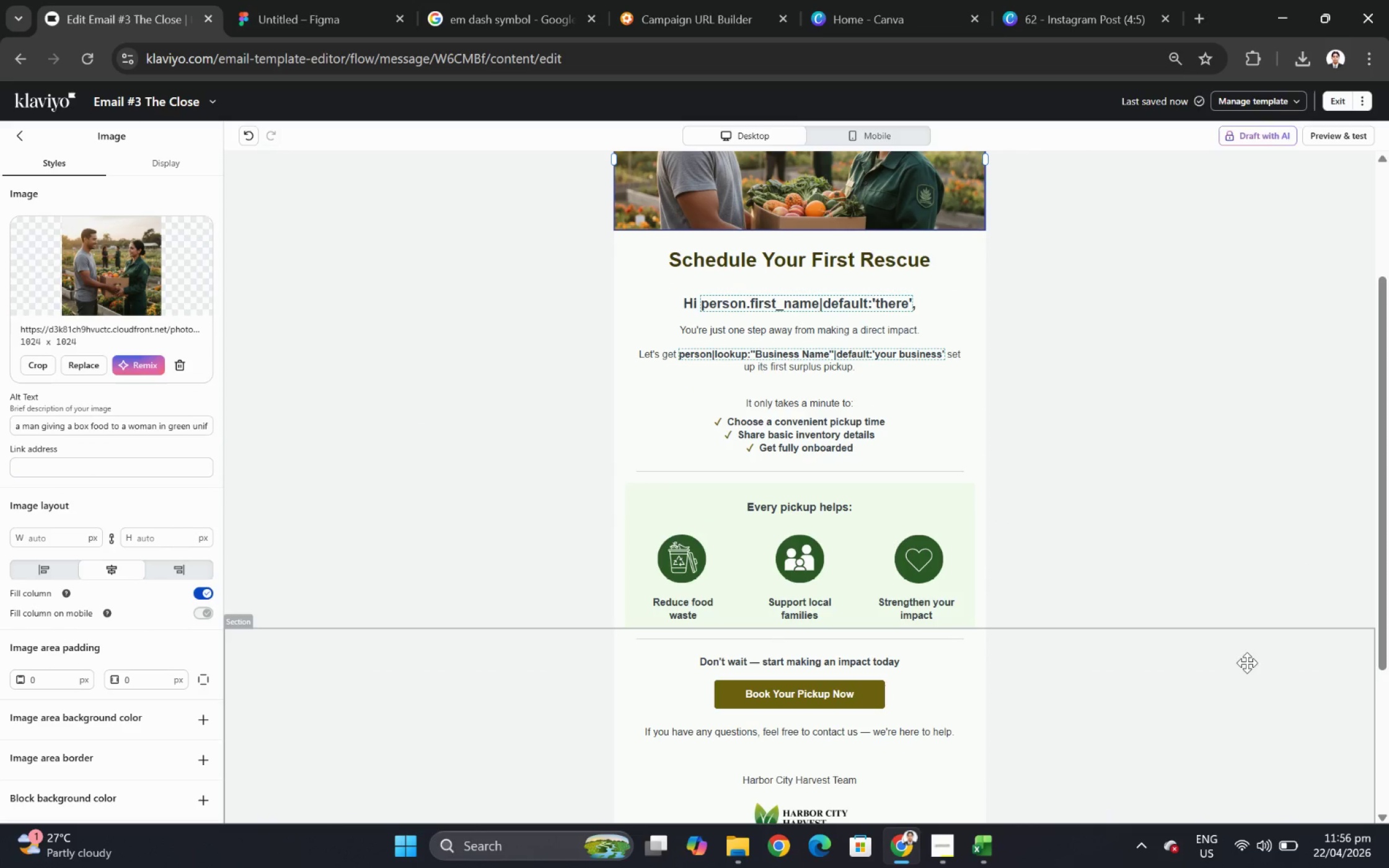 
scroll: coordinate [1142, 337], scroll_direction: up, amount: 3.0
 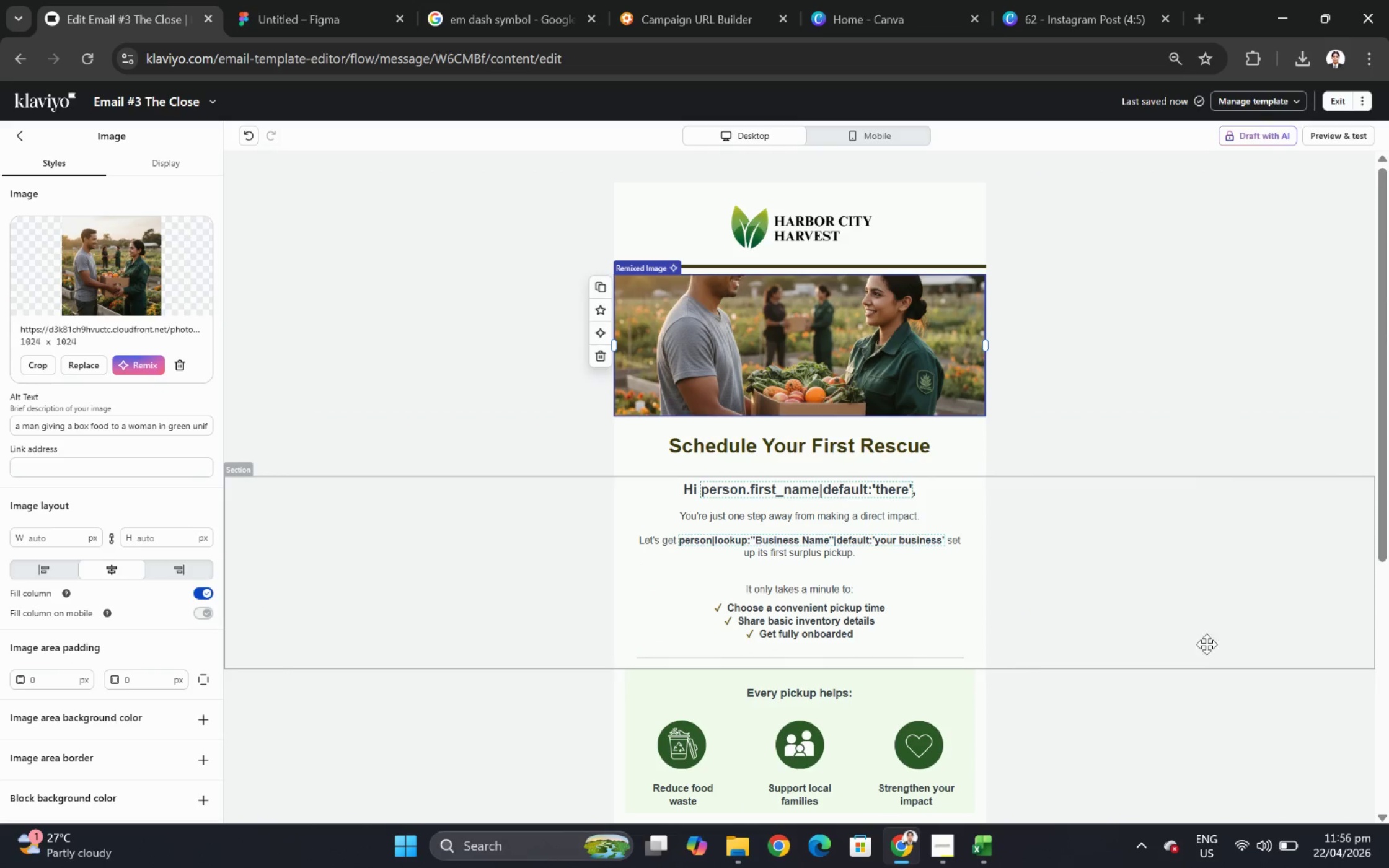 
left_click([1210, 651])
 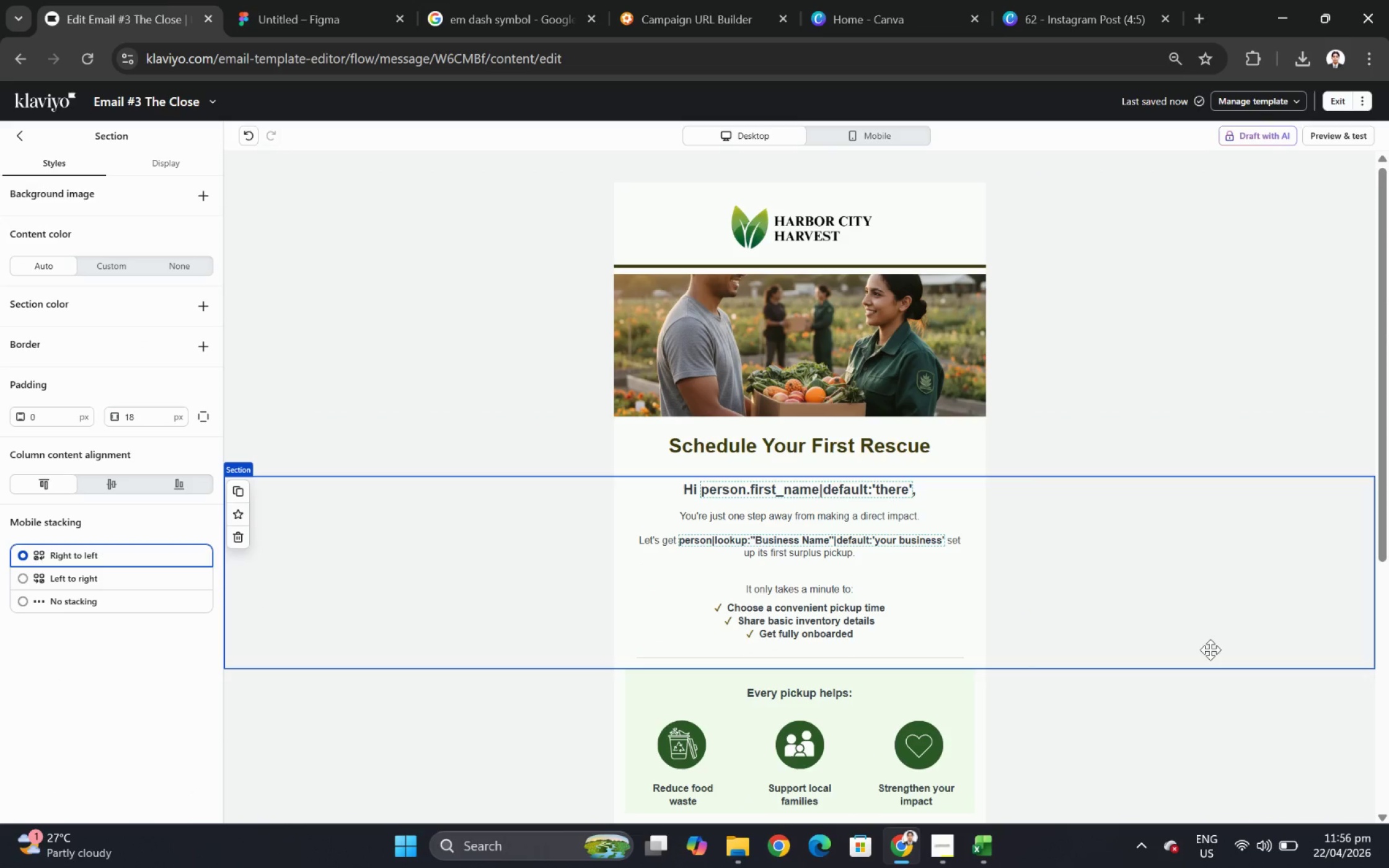 
scroll: coordinate [1210, 649], scroll_direction: down, amount: 2.0
 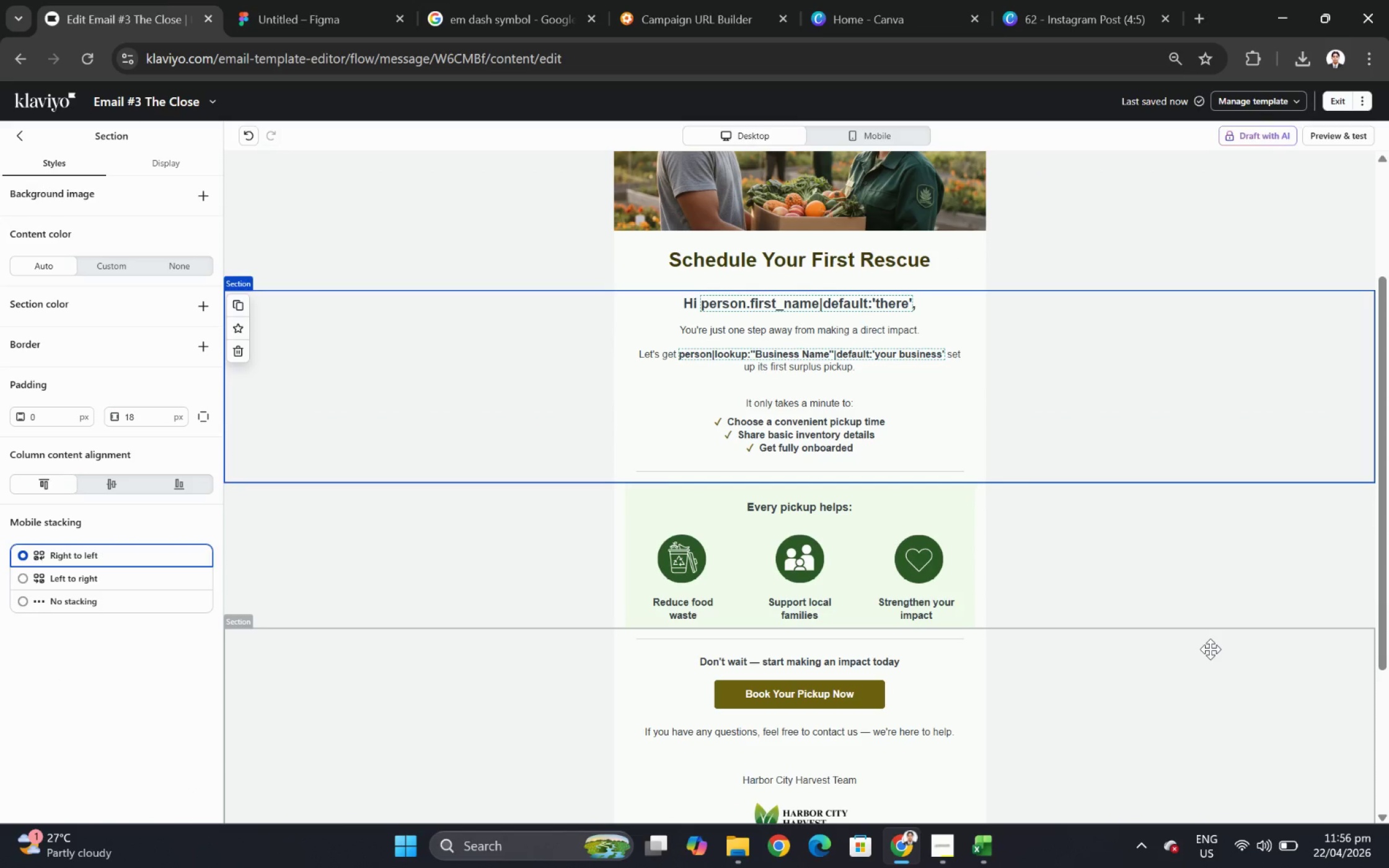 
scroll: coordinate [1210, 649], scroll_direction: up, amount: 3.0
 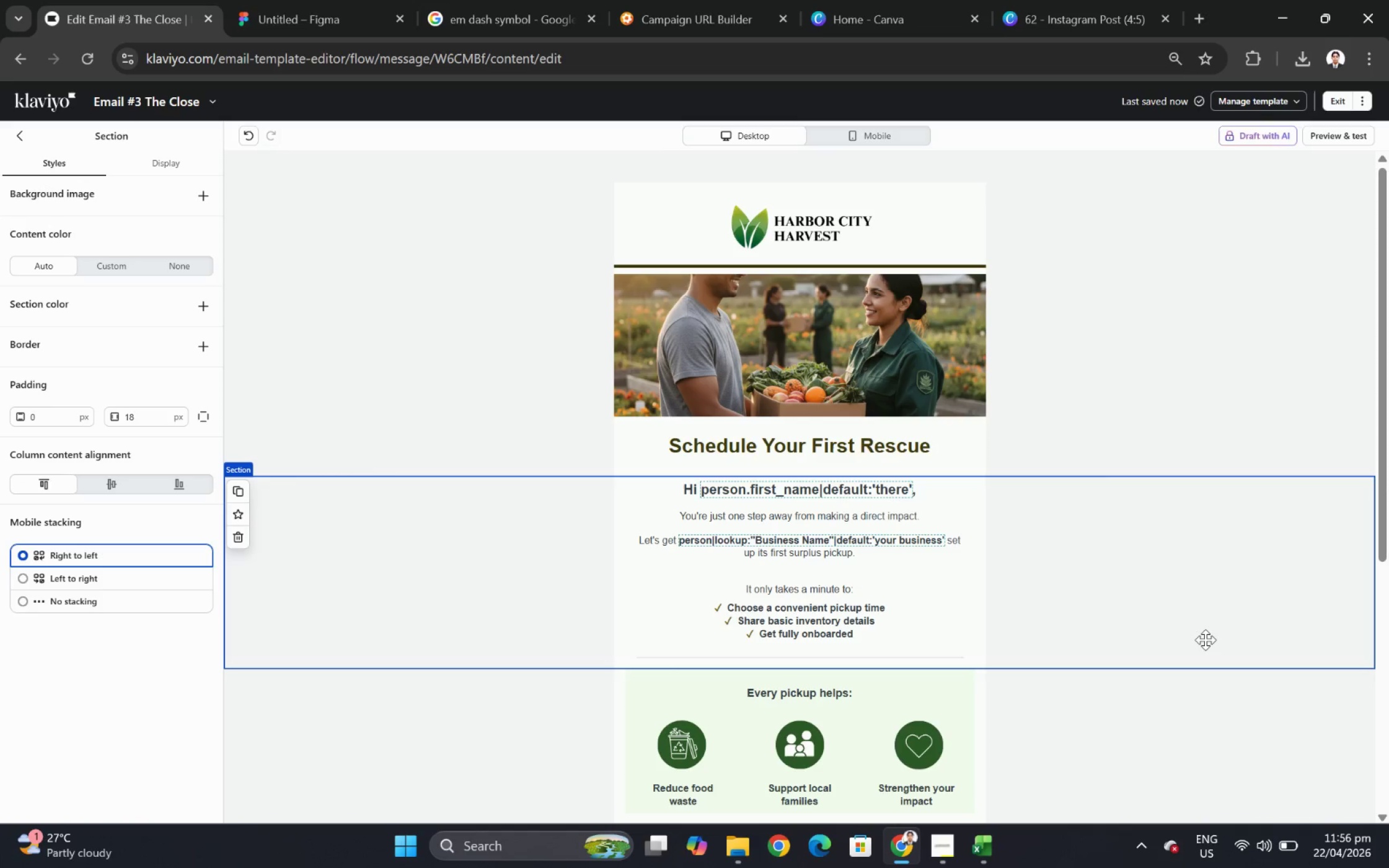 
wait(8.33)
 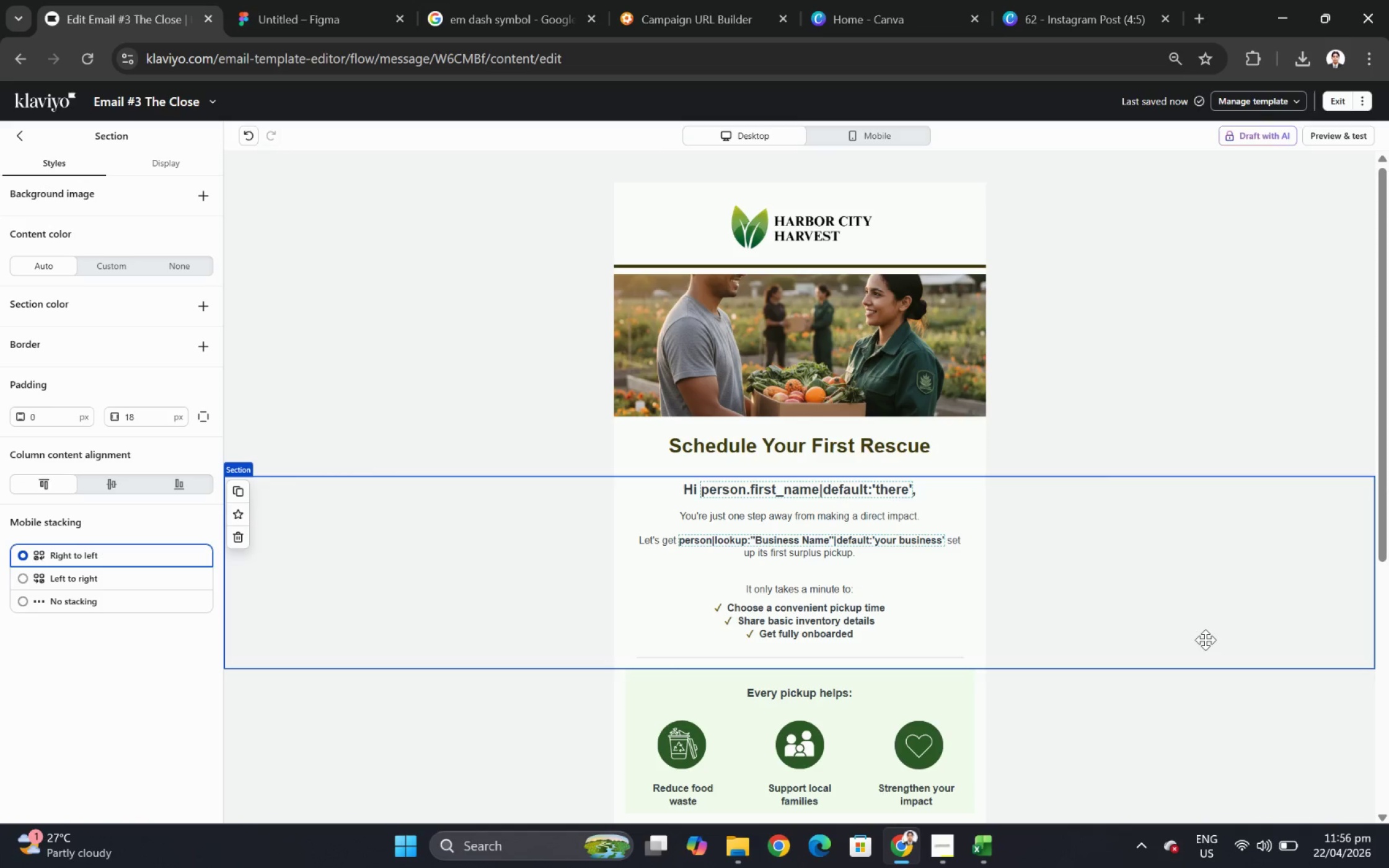 
left_click([1321, 138])
 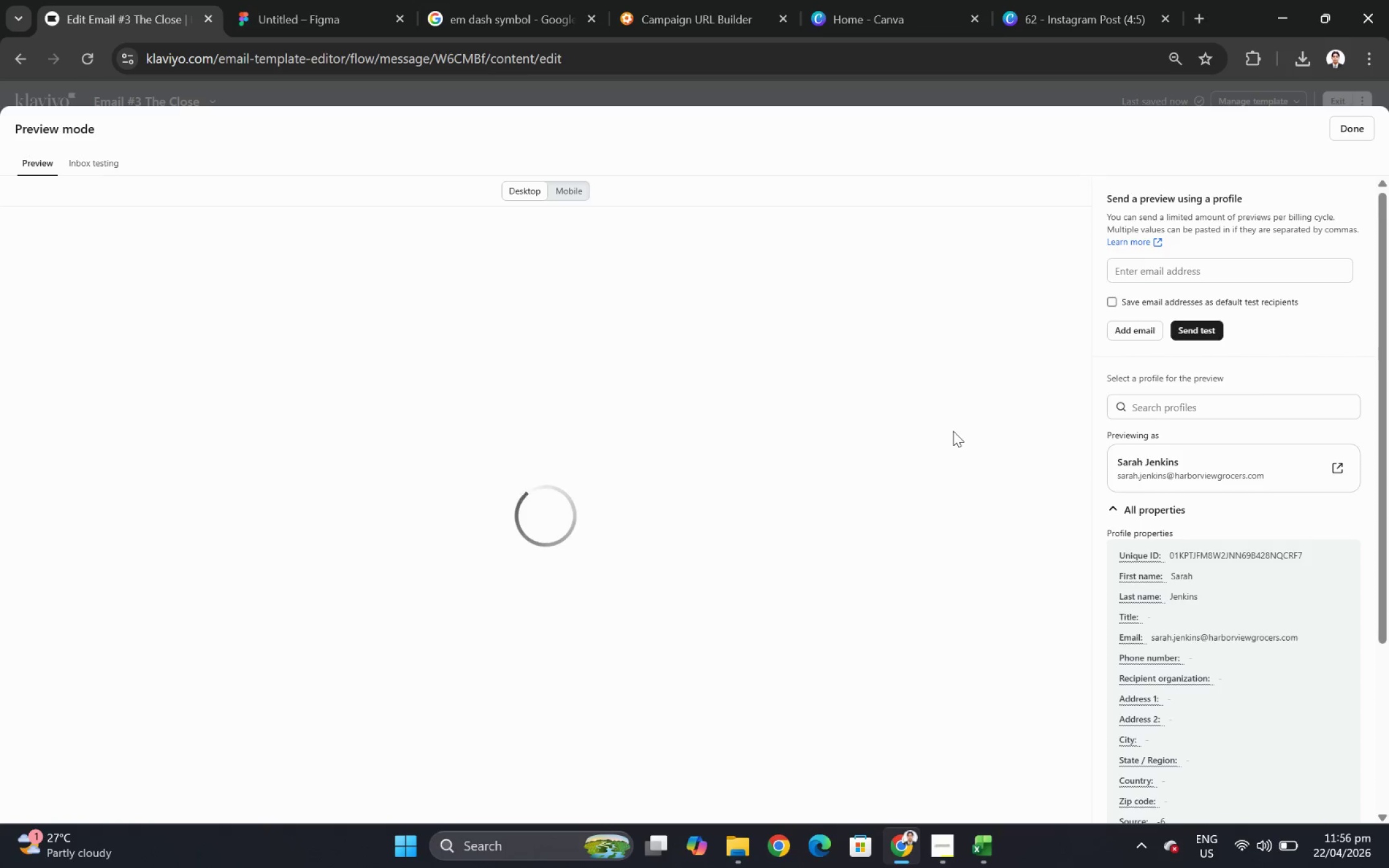 
scroll: coordinate [851, 468], scroll_direction: down, amount: 2.0
 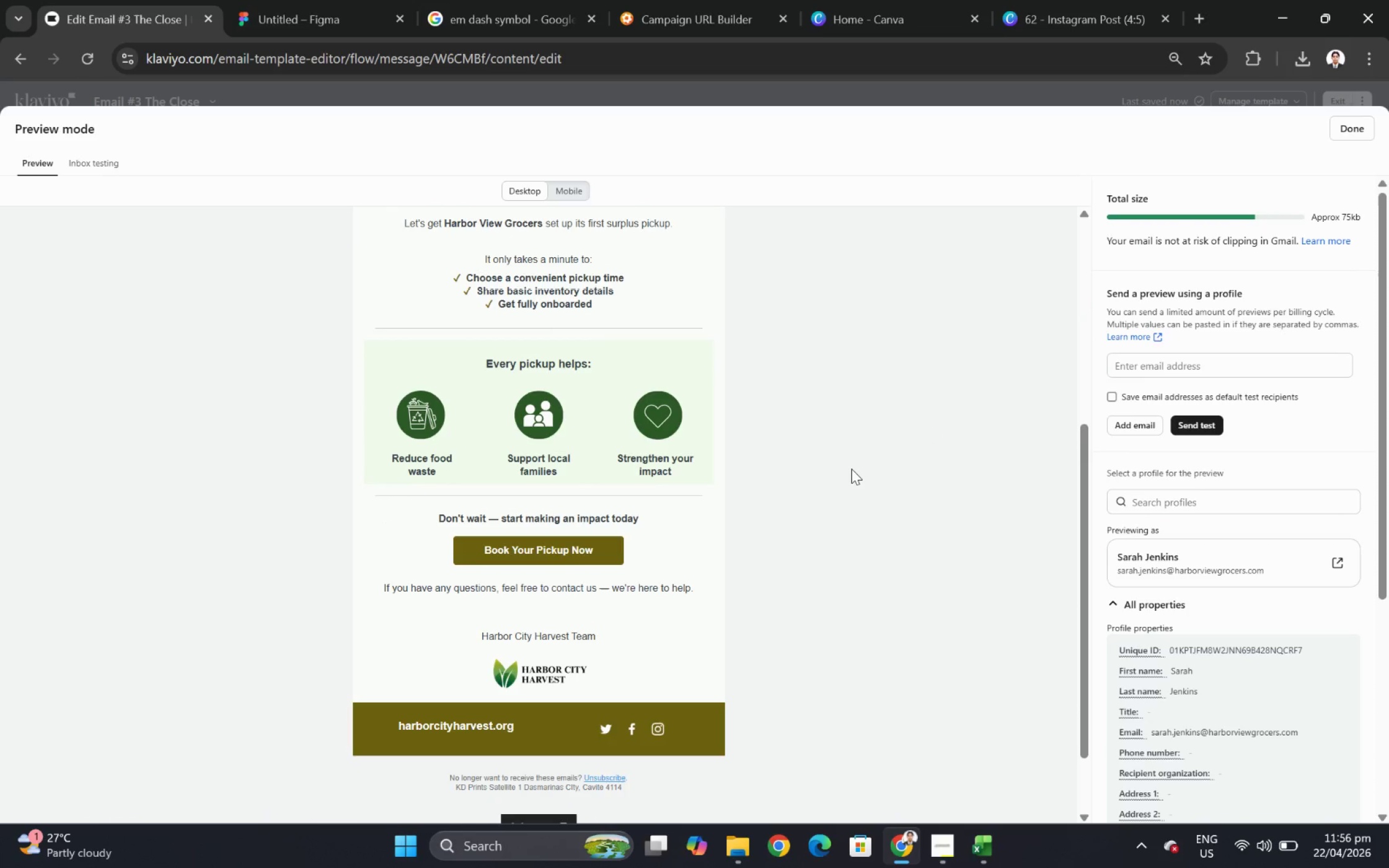 
scroll: coordinate [851, 468], scroll_direction: up, amount: 2.0
 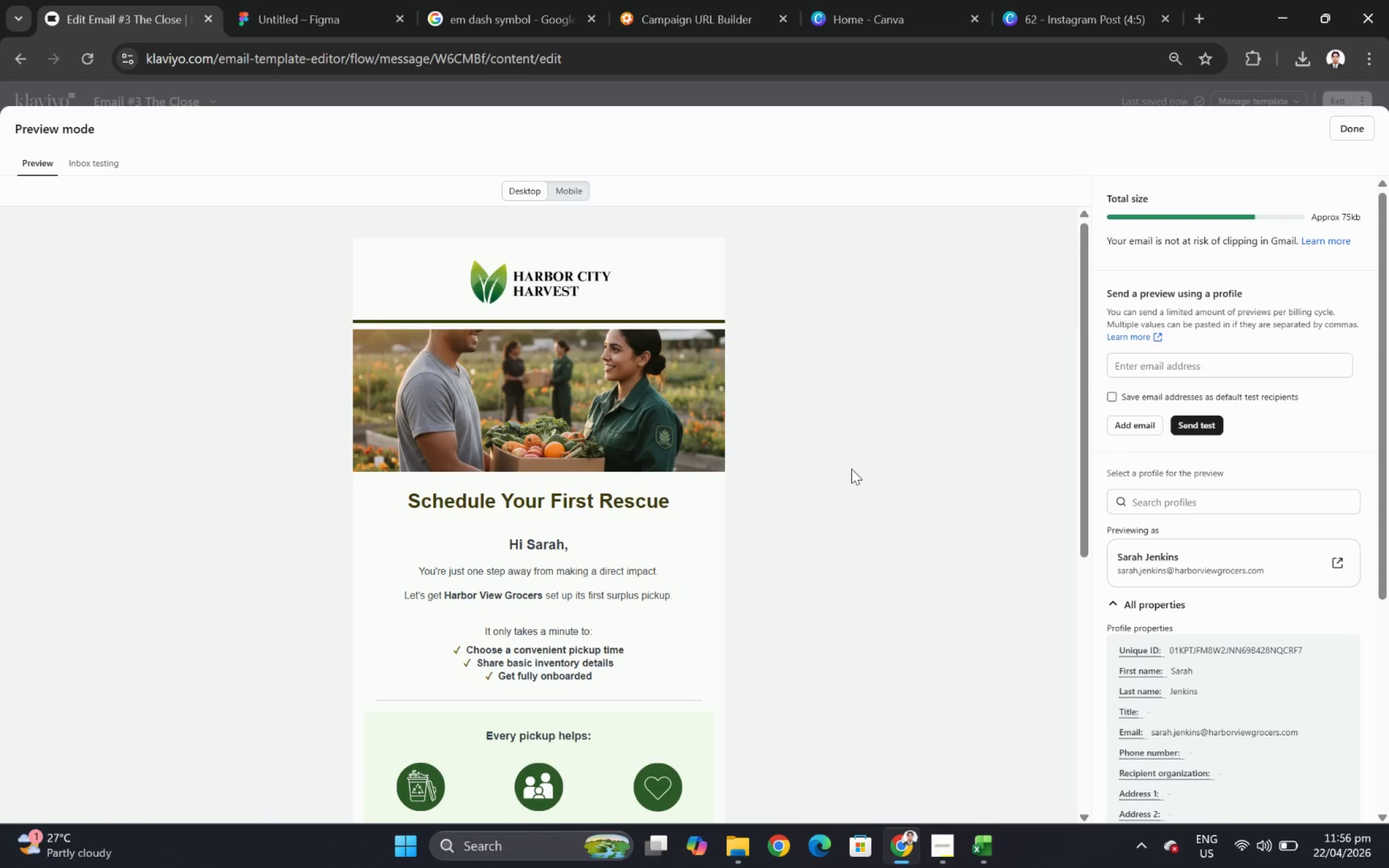 
scroll: coordinate [851, 468], scroll_direction: down, amount: 5.0
 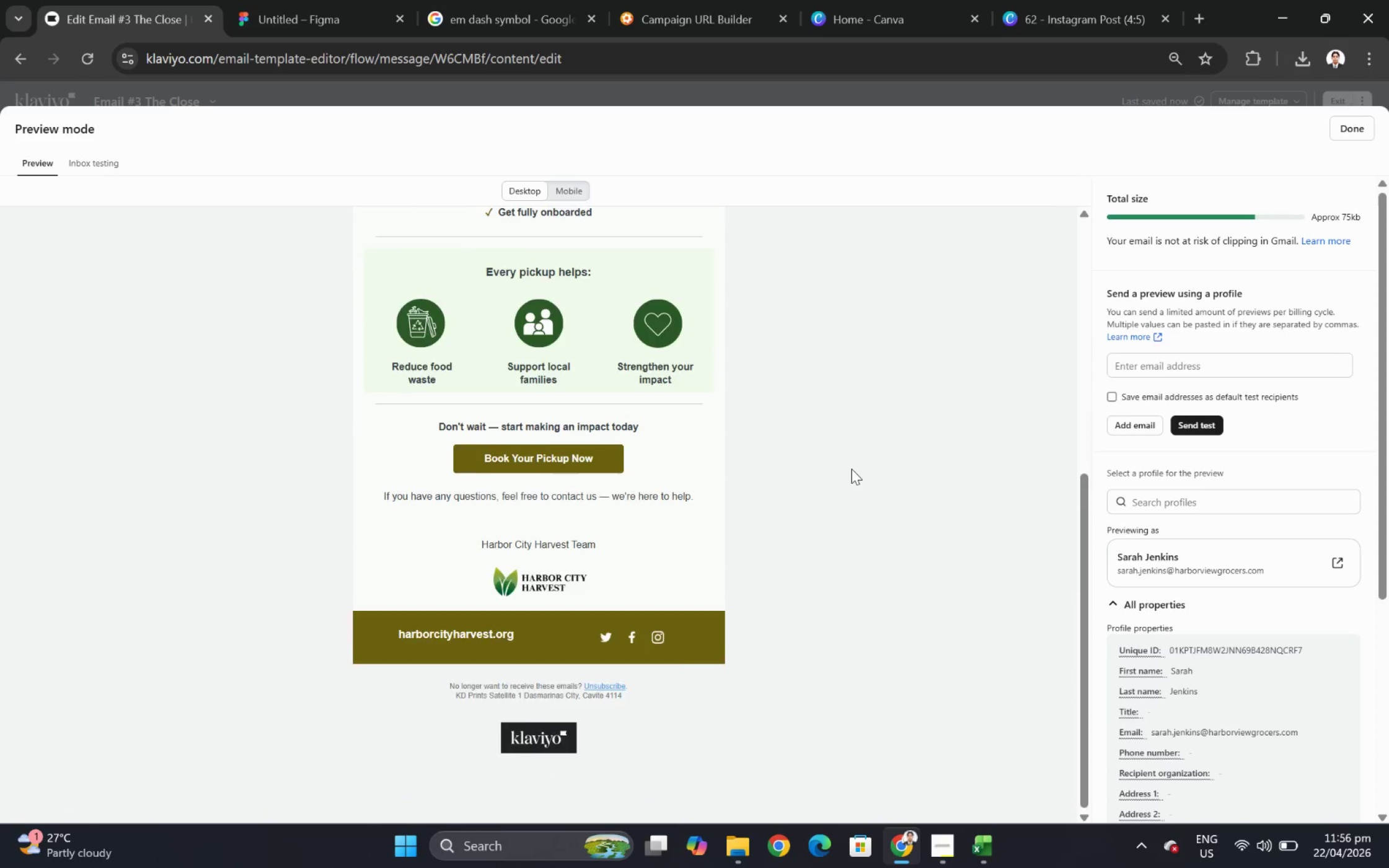 
scroll: coordinate [851, 468], scroll_direction: up, amount: 1.0
 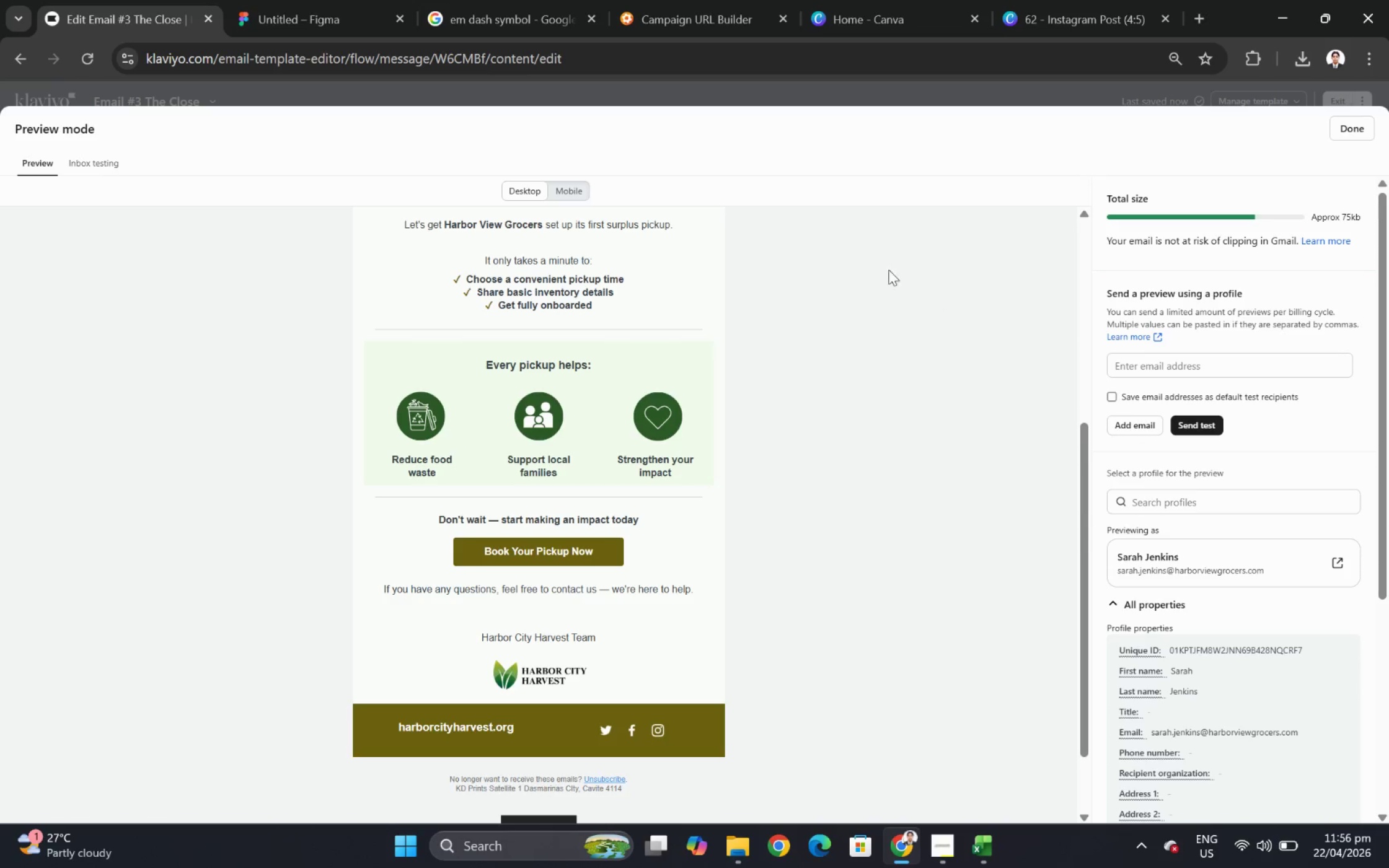 
left_click([574, 194])
 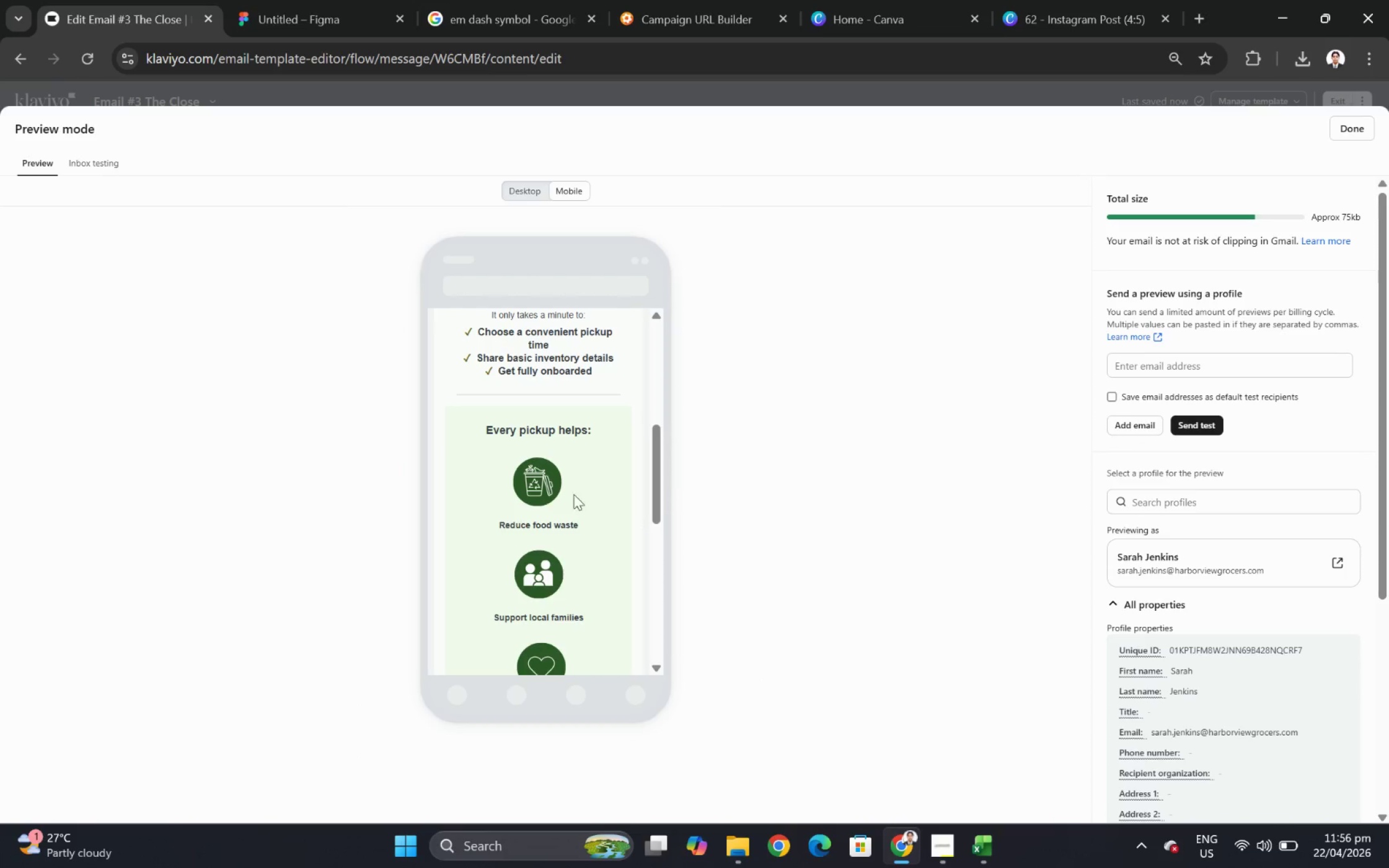 
scroll: coordinate [557, 489], scroll_direction: down, amount: 3.0
 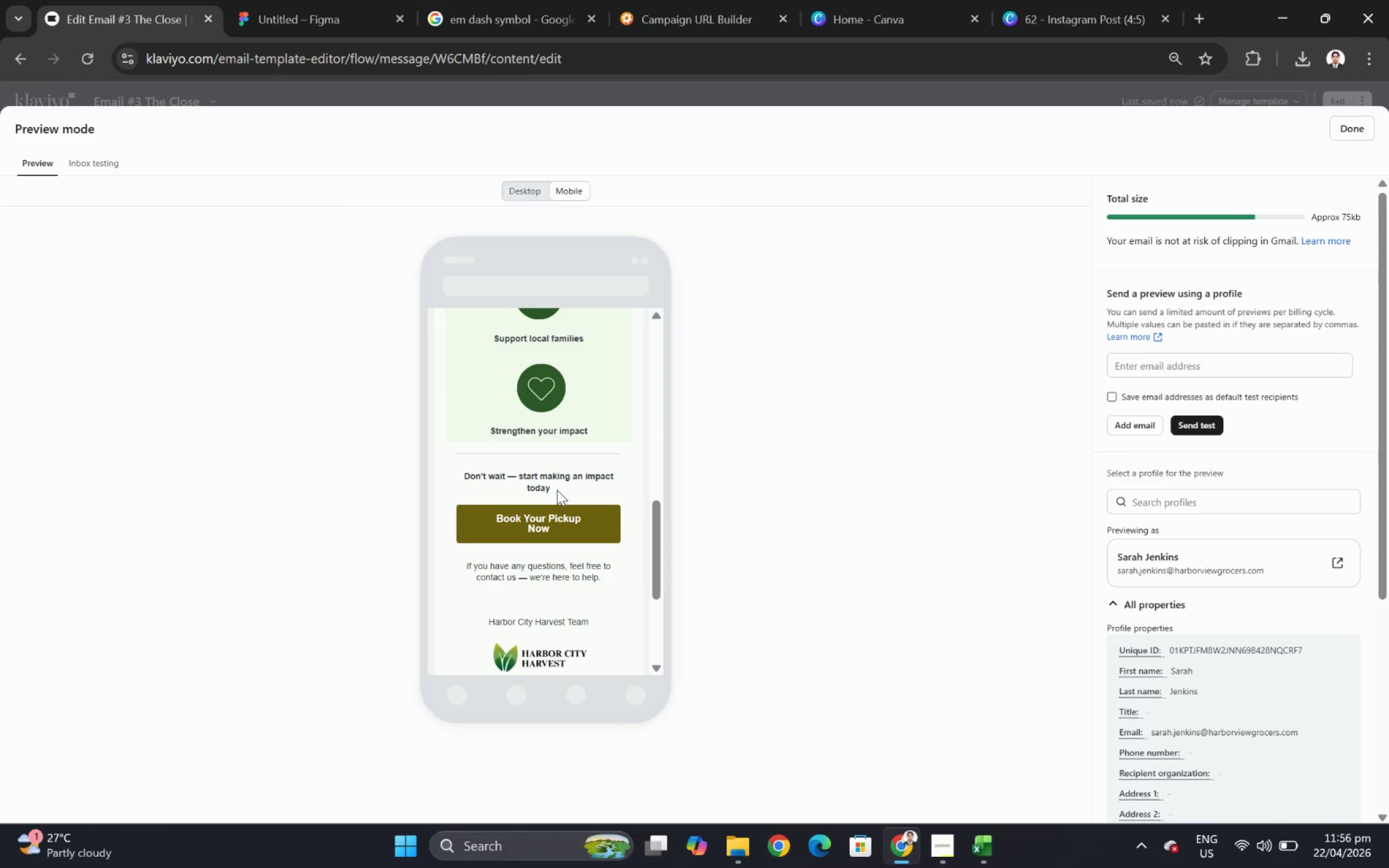 
scroll: coordinate [557, 489], scroll_direction: up, amount: 3.0
 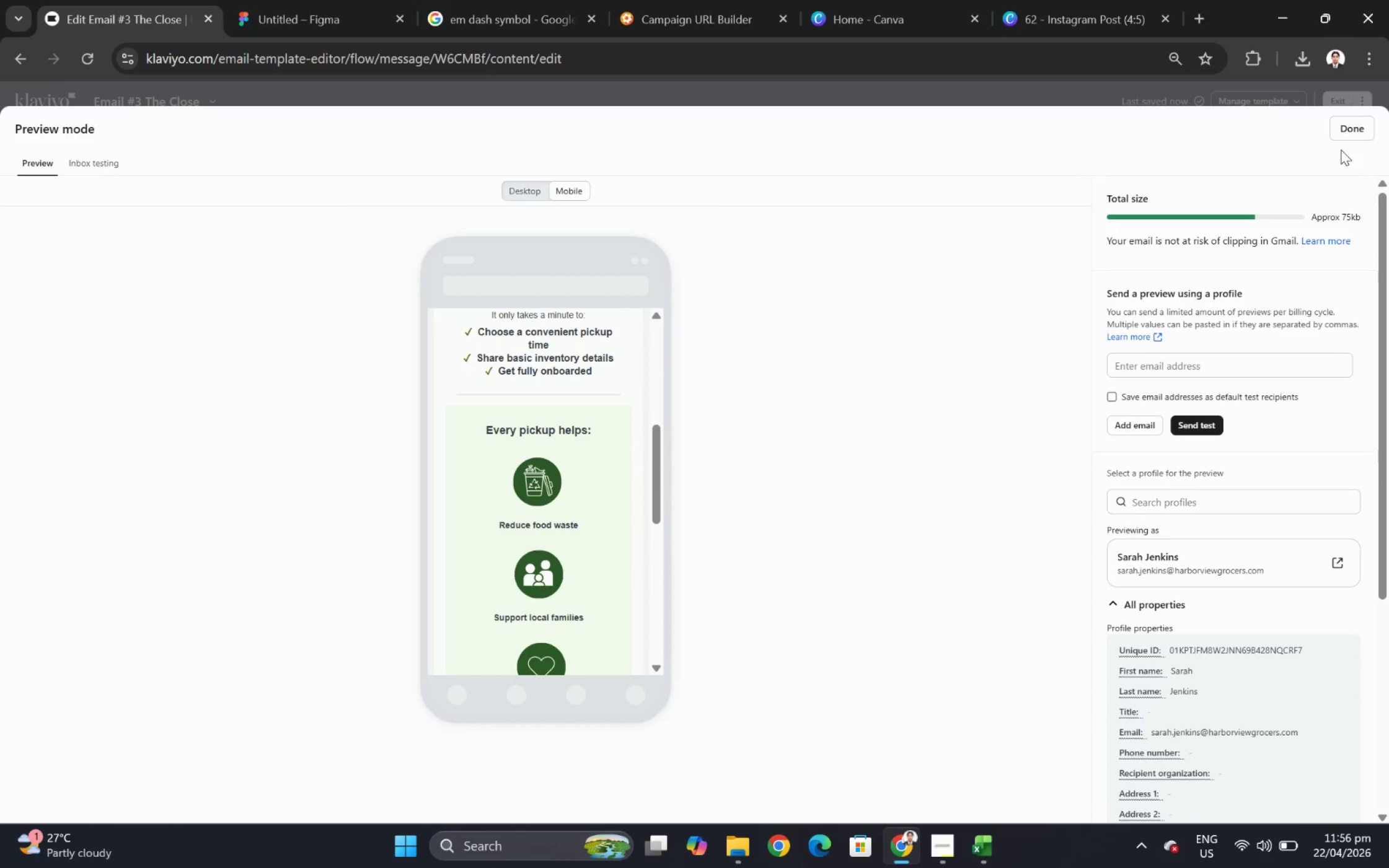 
left_click([1337, 129])
 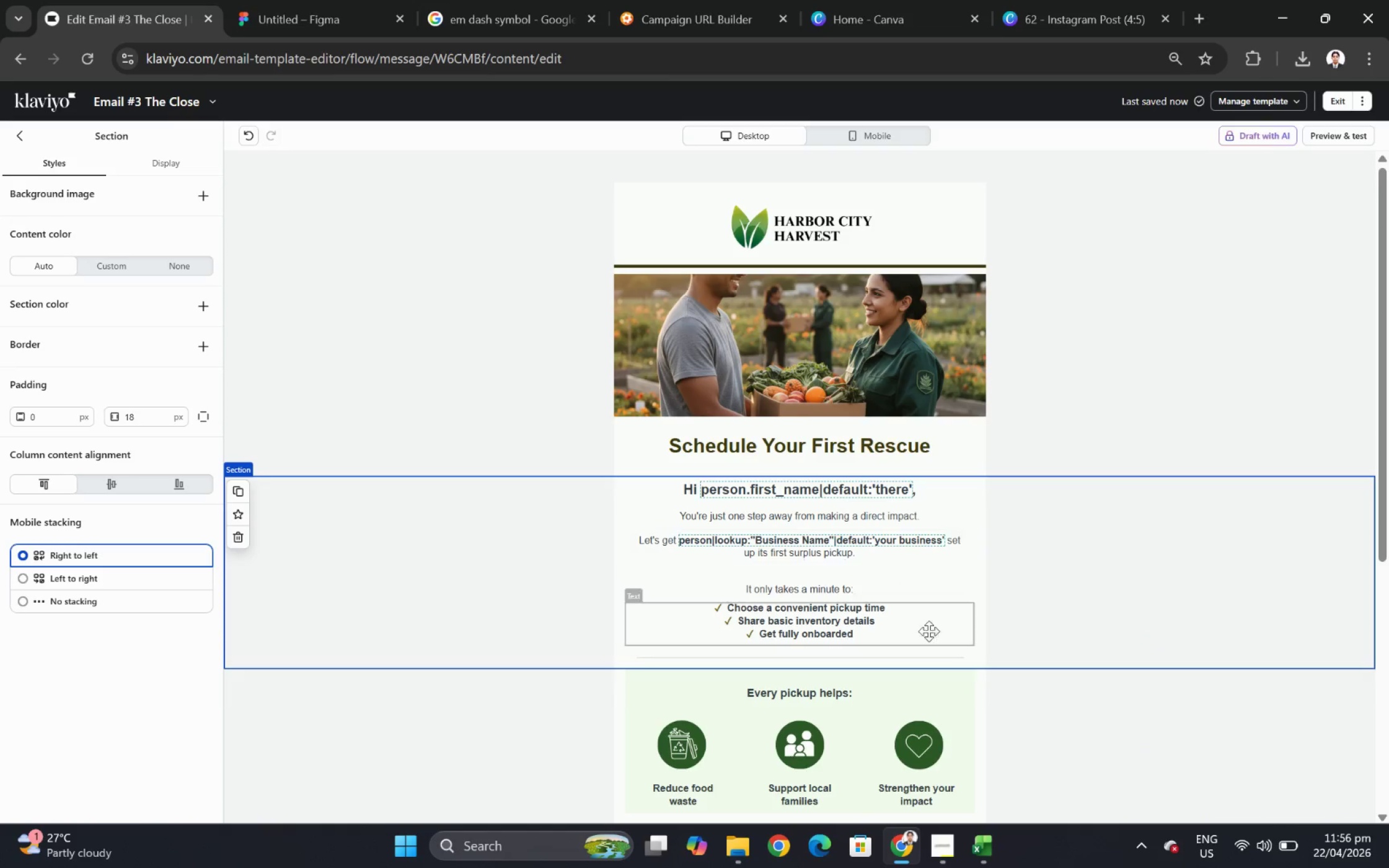 
scroll: coordinate [984, 678], scroll_direction: down, amount: 3.0
 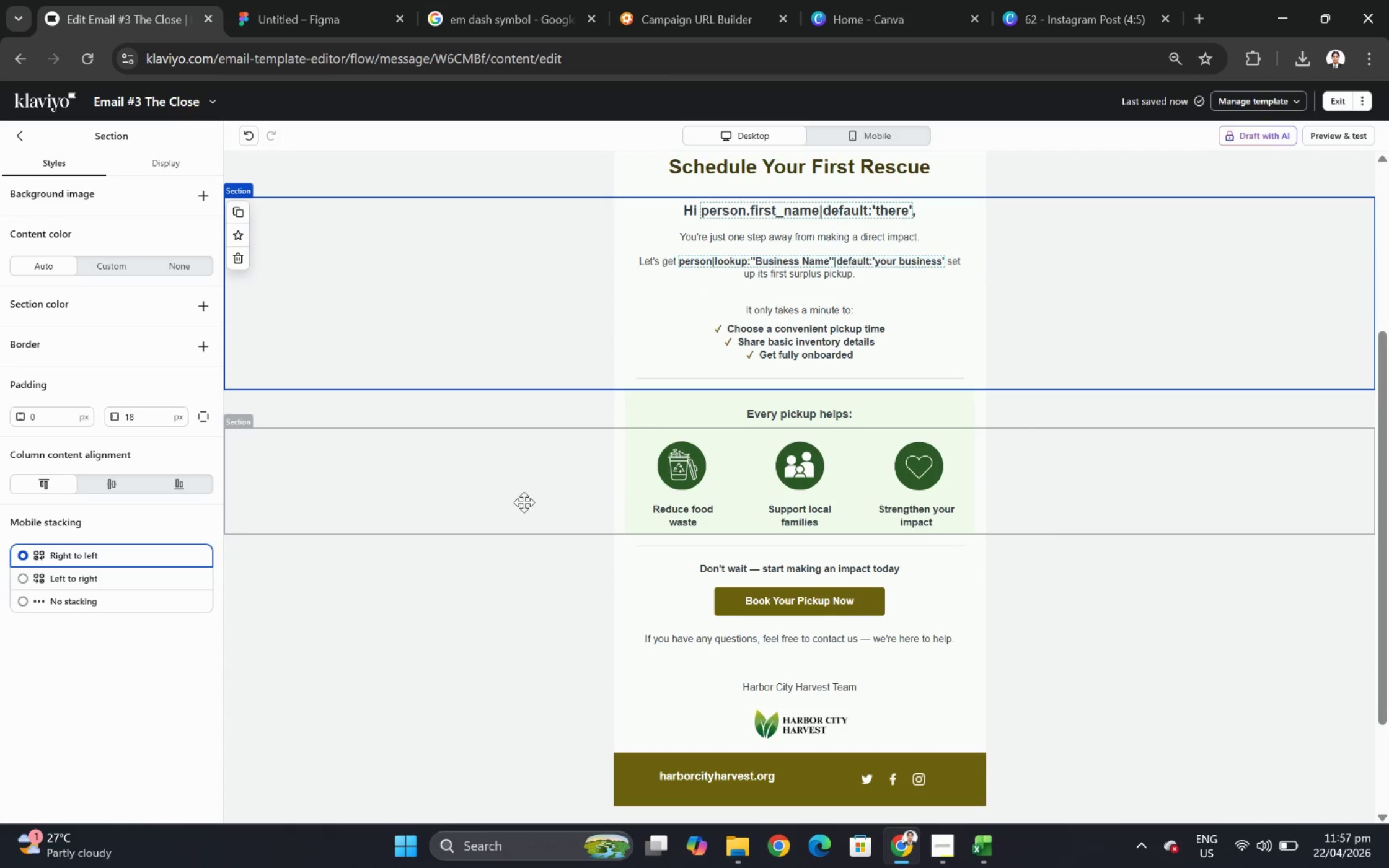 
left_click([516, 489])
 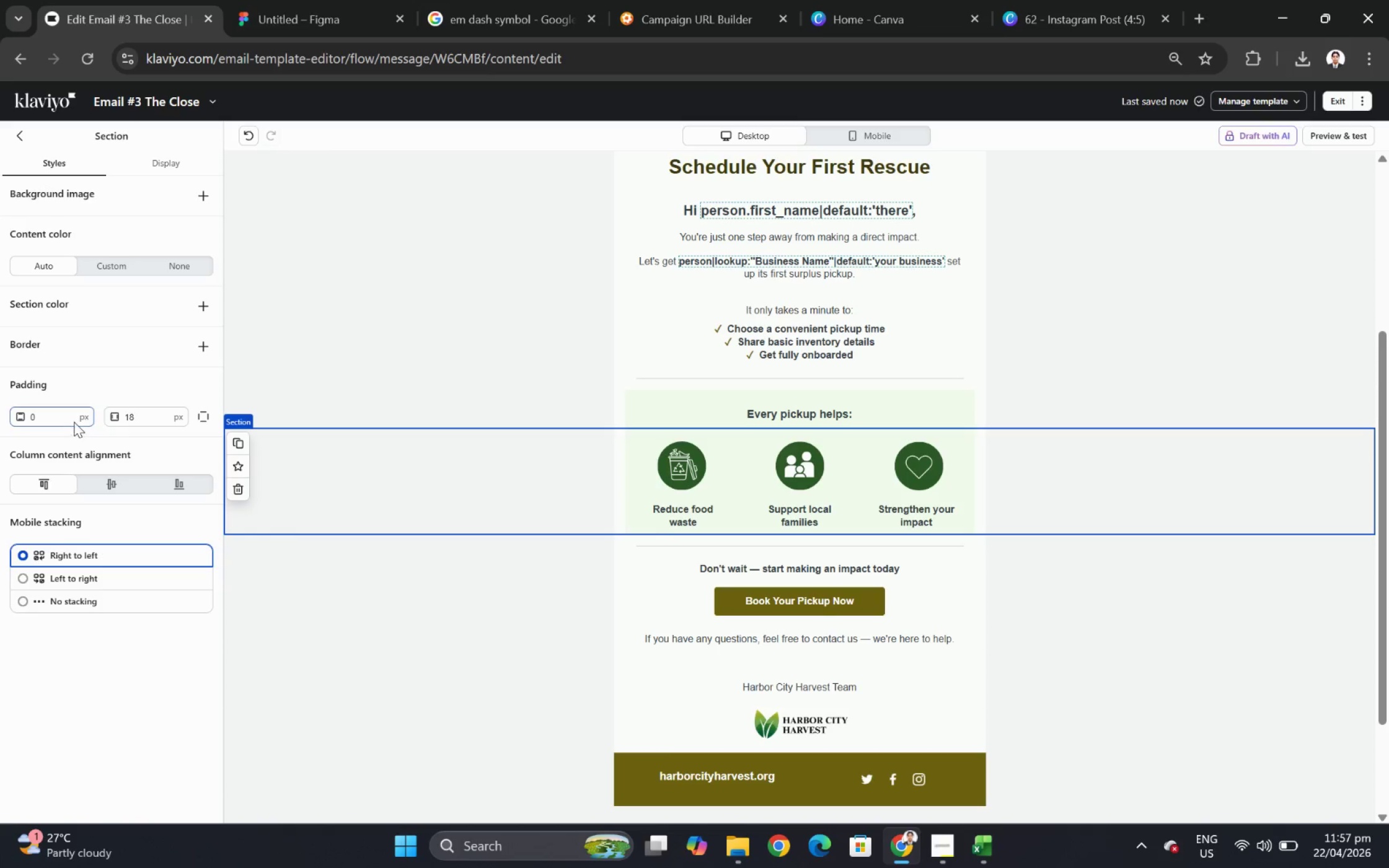 
left_click([203, 416])
 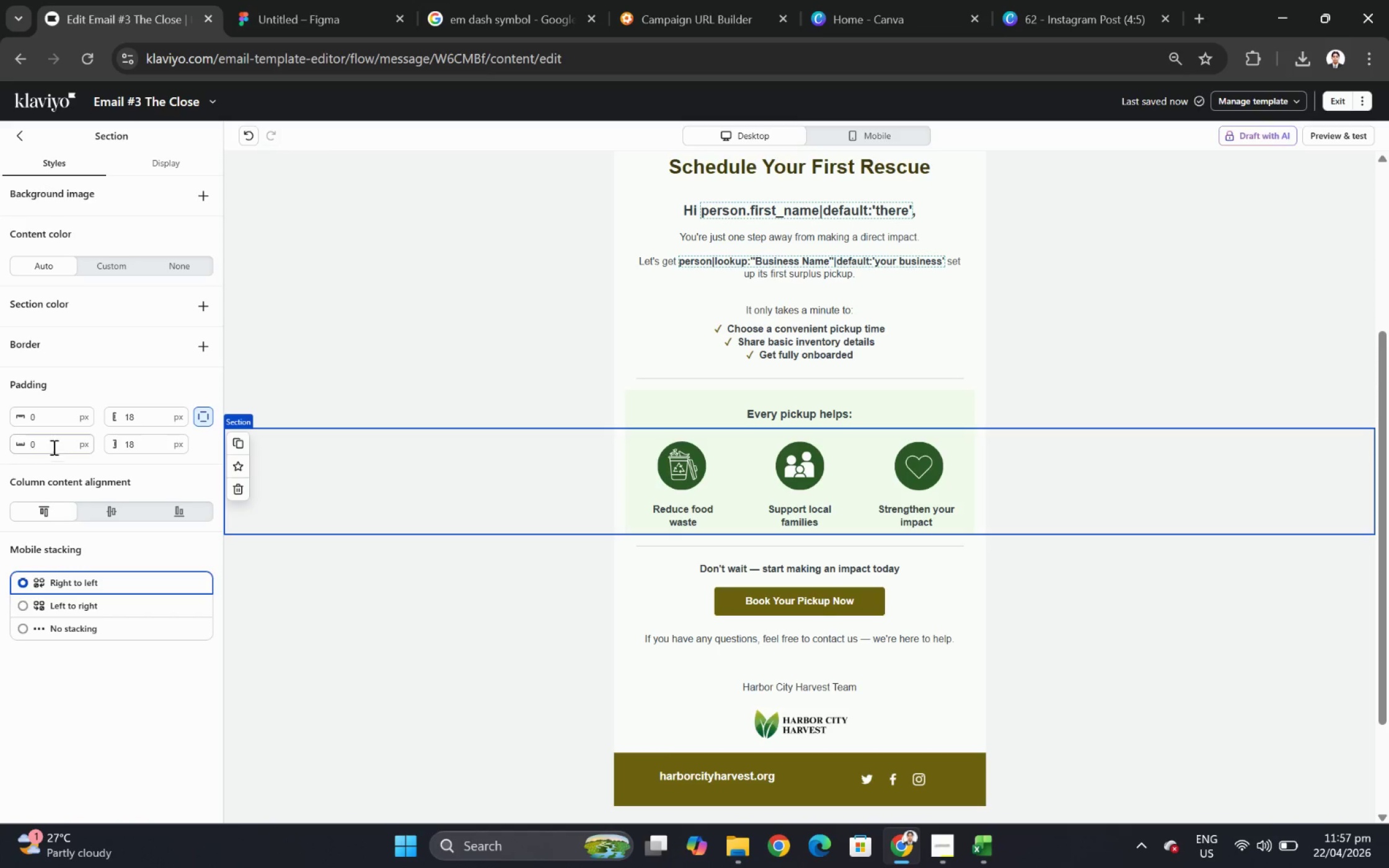 
double_click([53, 442])
 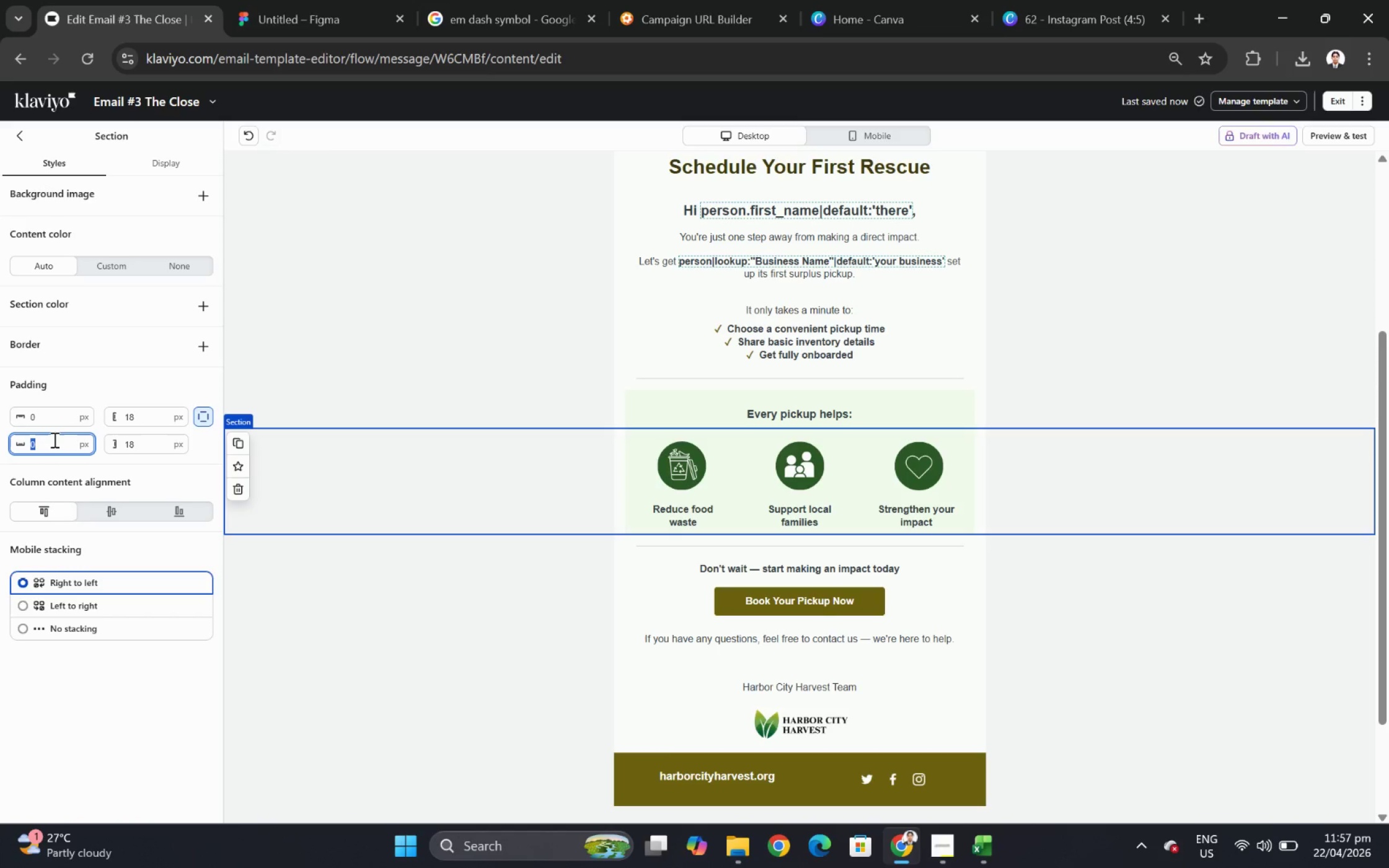 
key(Numpad1)
 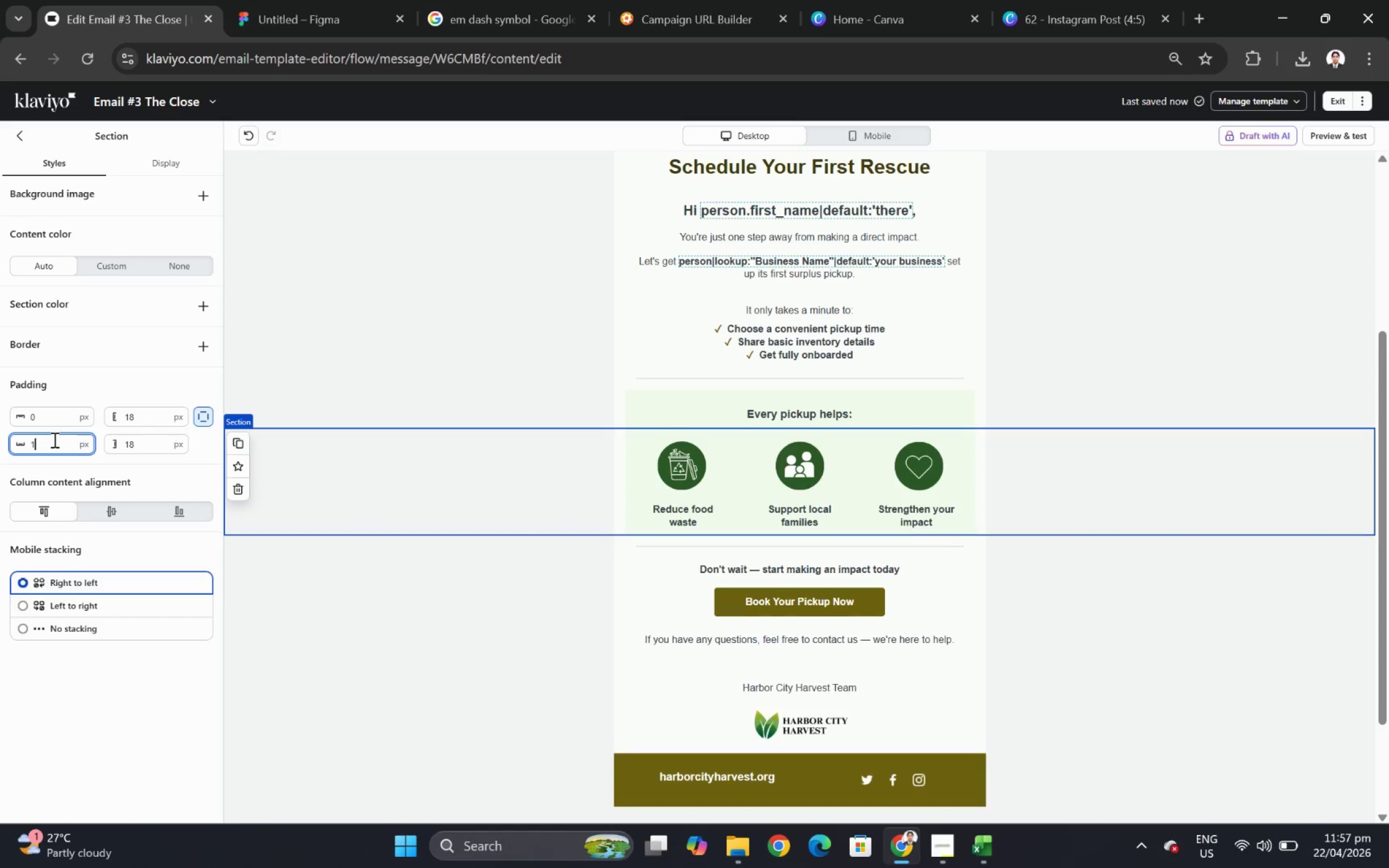 
key(Numpad8)
 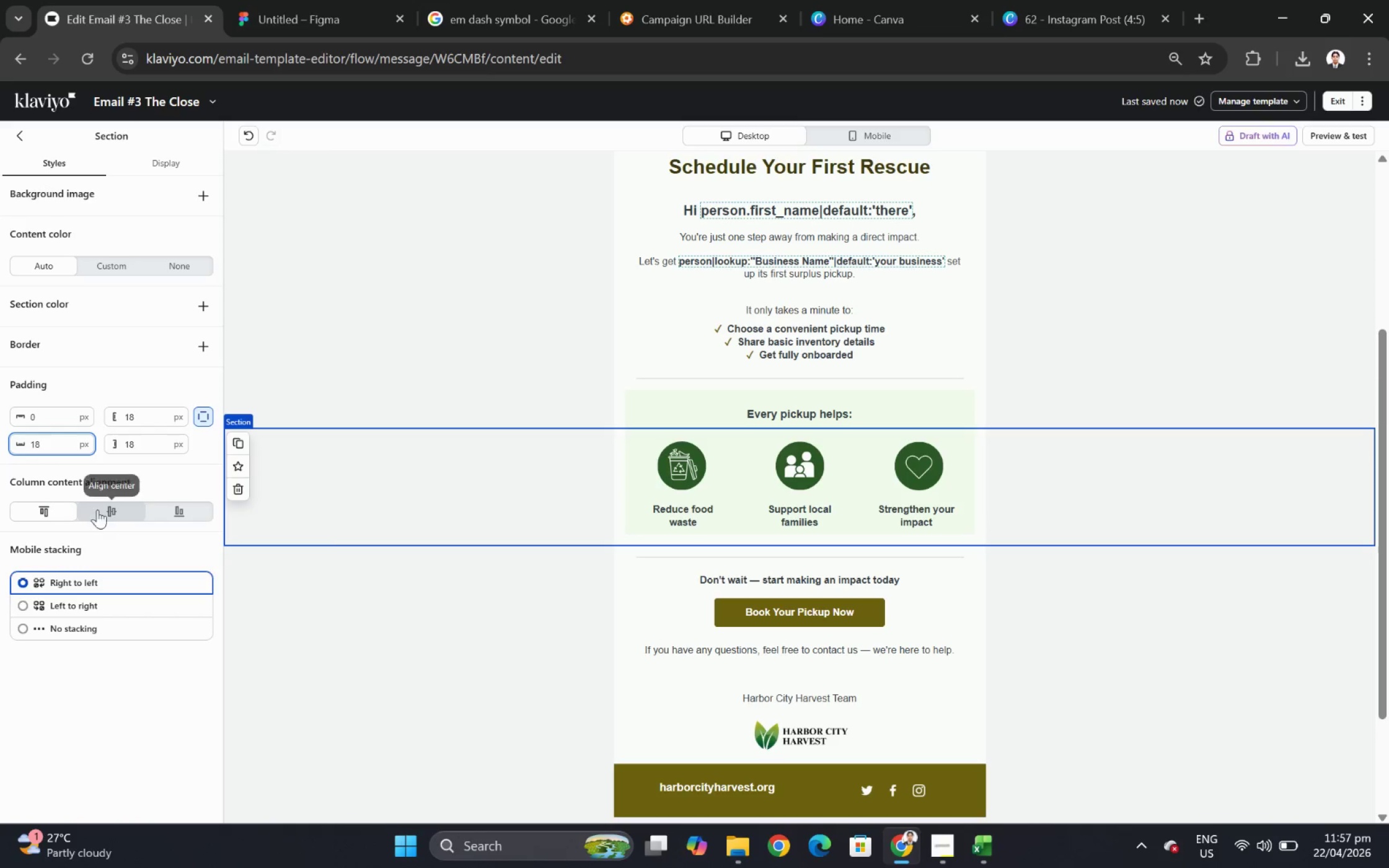 
double_click([54, 441])
 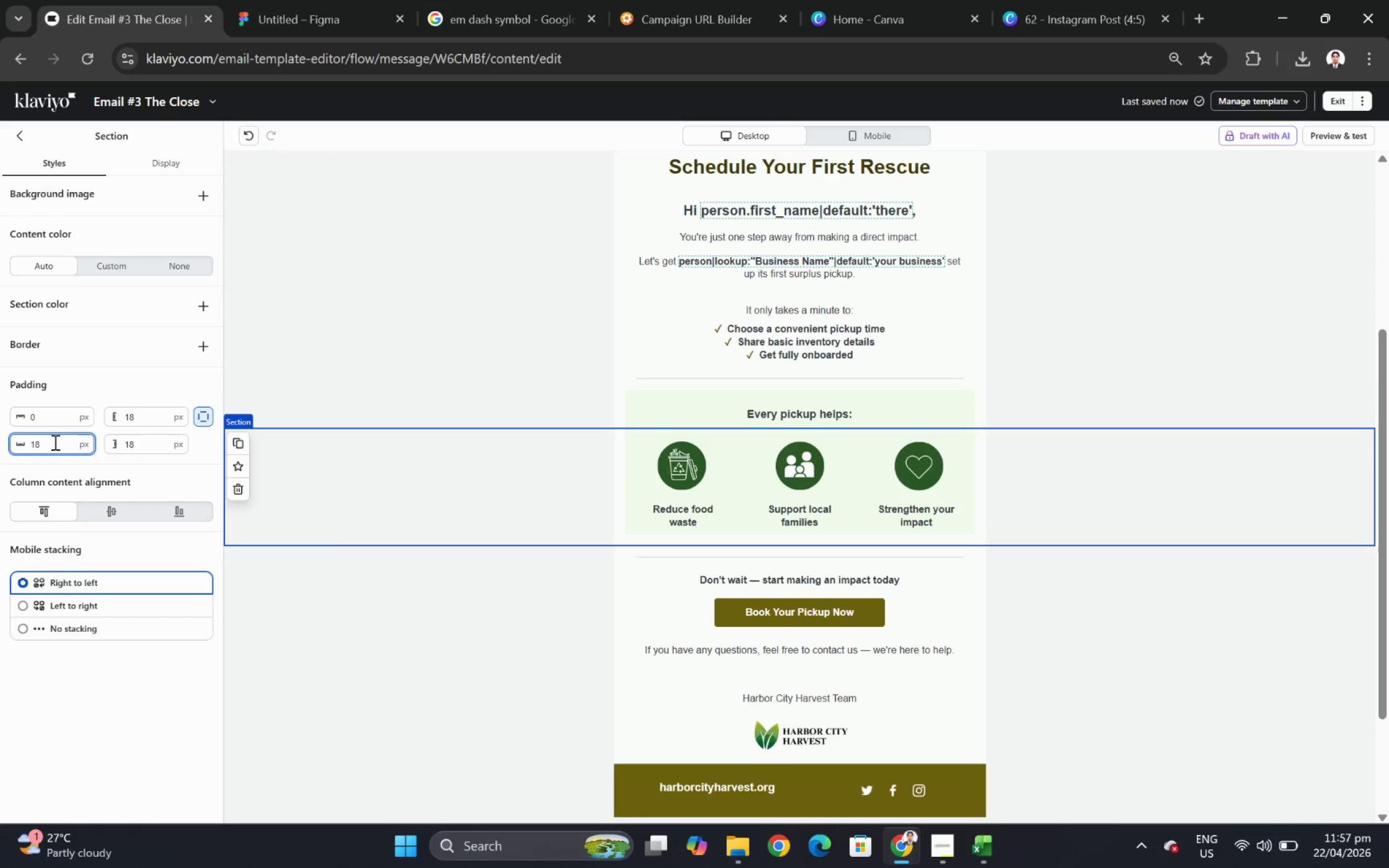 
double_click([54, 442])
 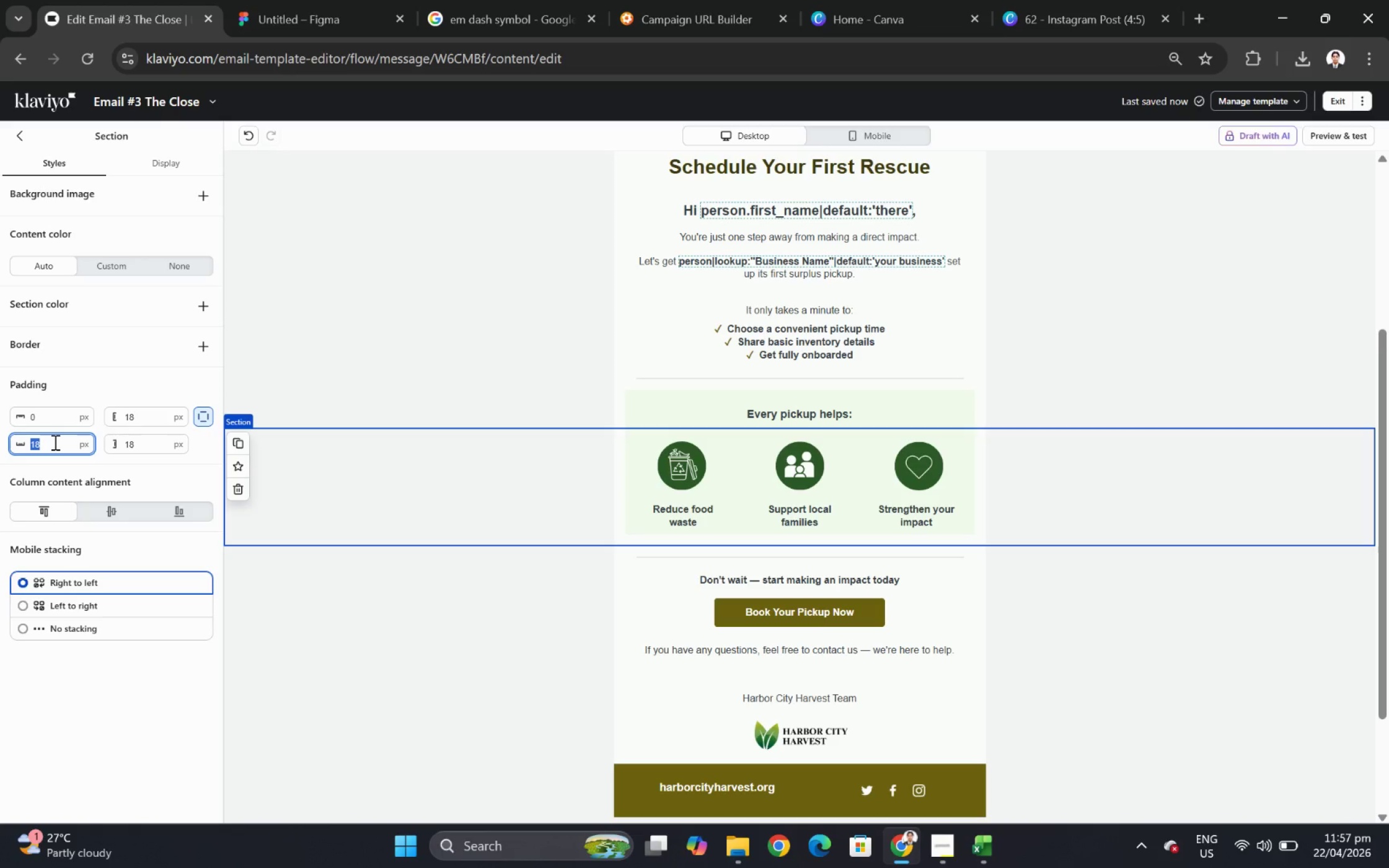 
key(Numpad0)
 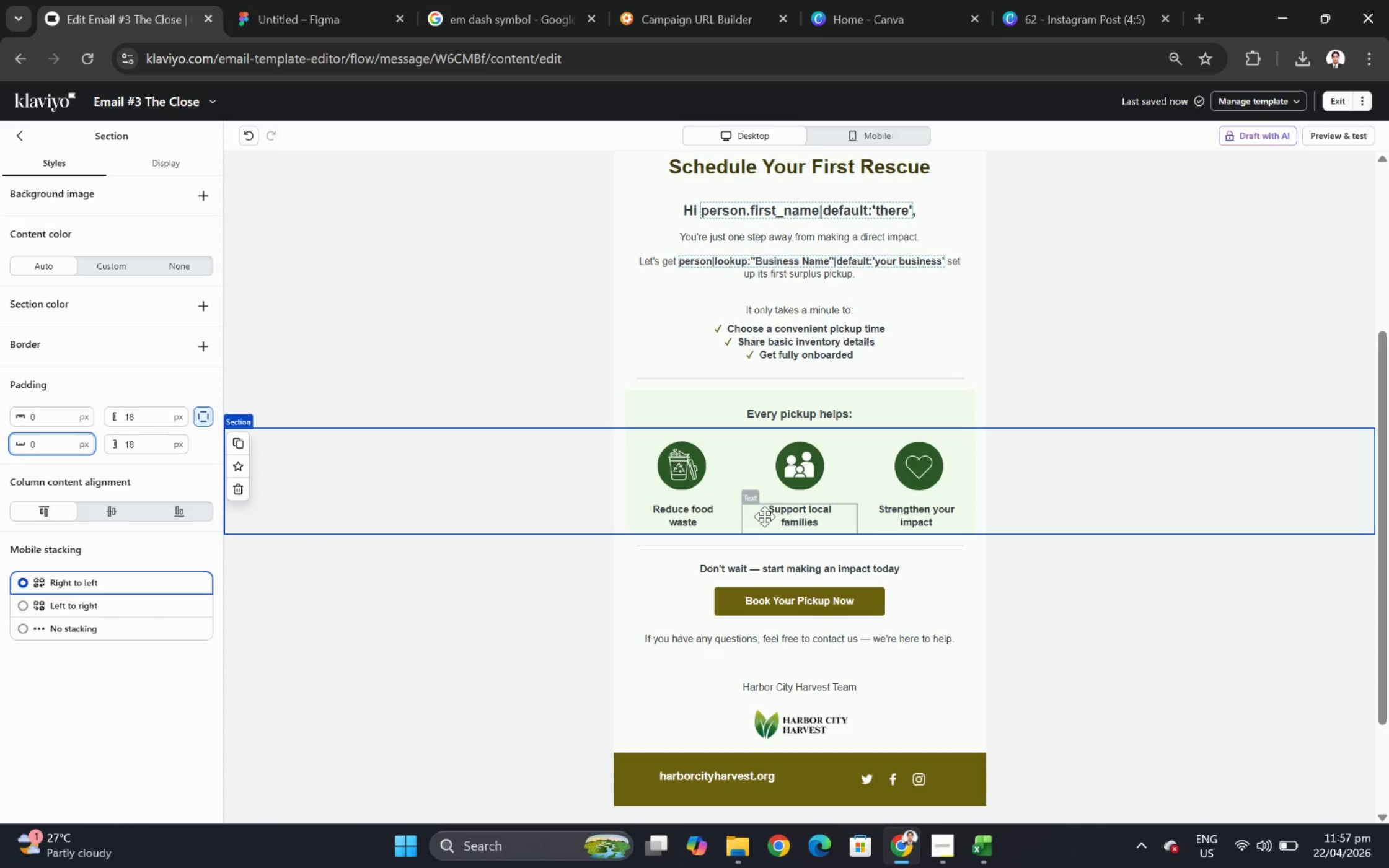 
left_click([537, 517])
 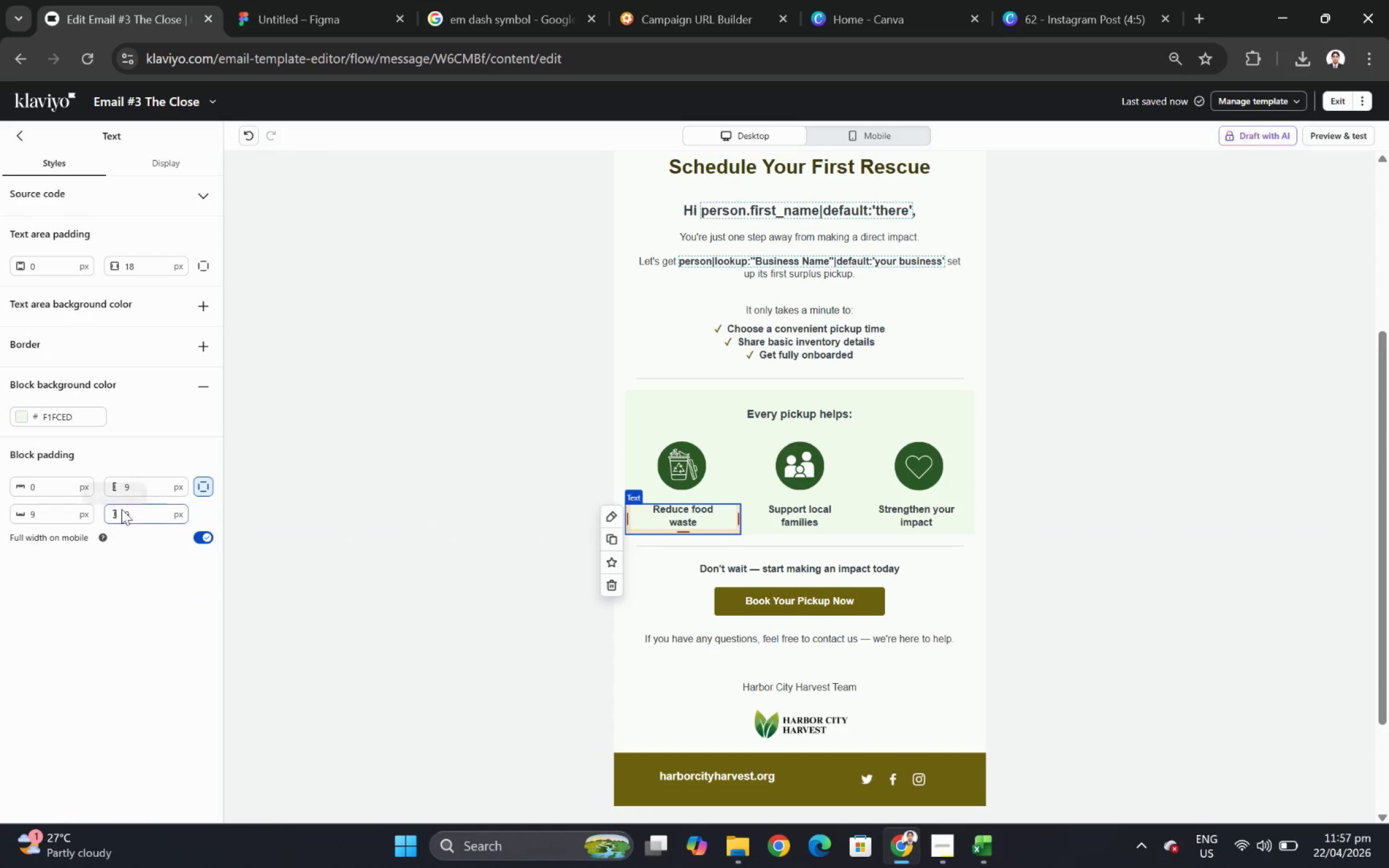 
left_click([139, 511])
 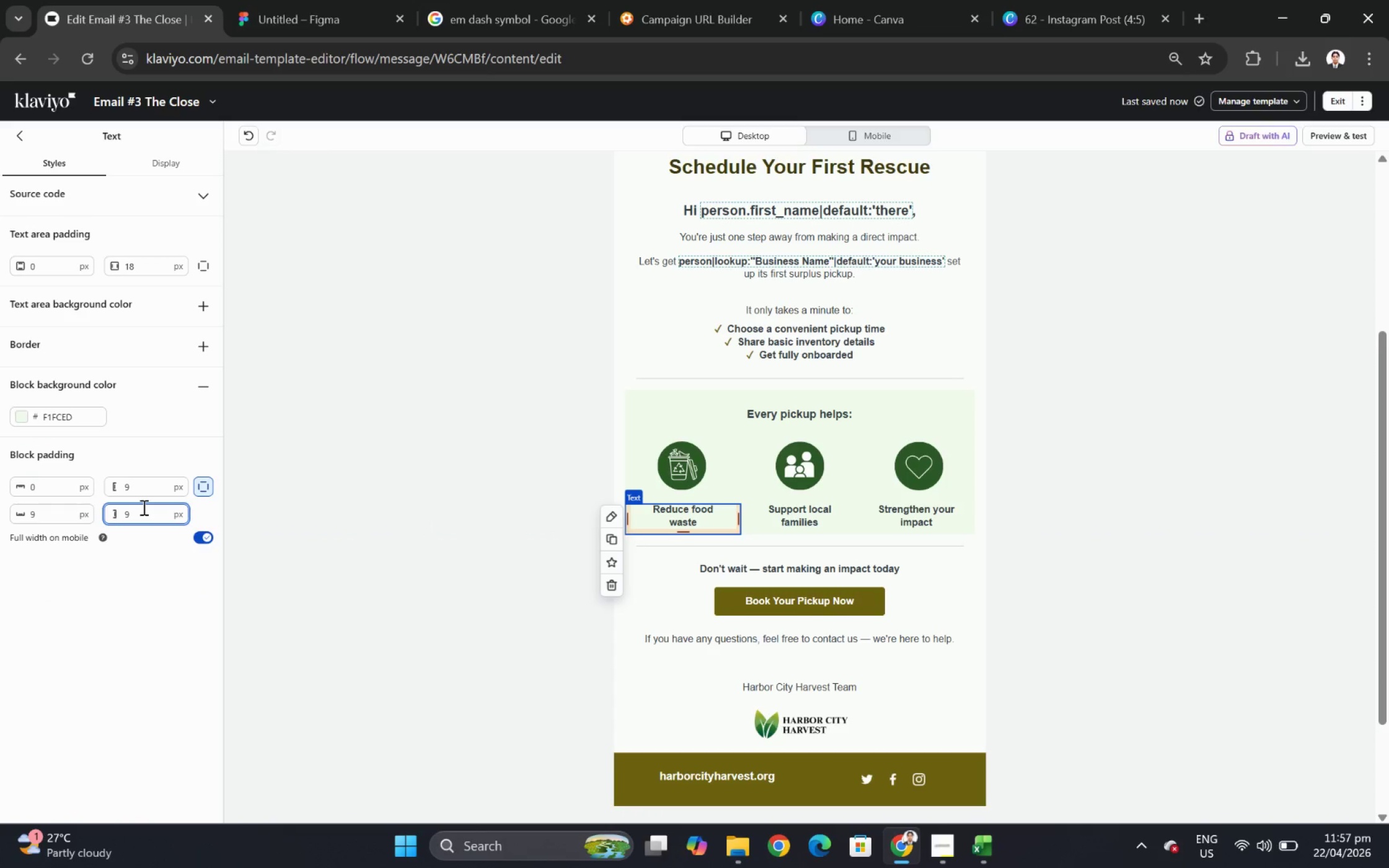 
double_click([146, 512])
 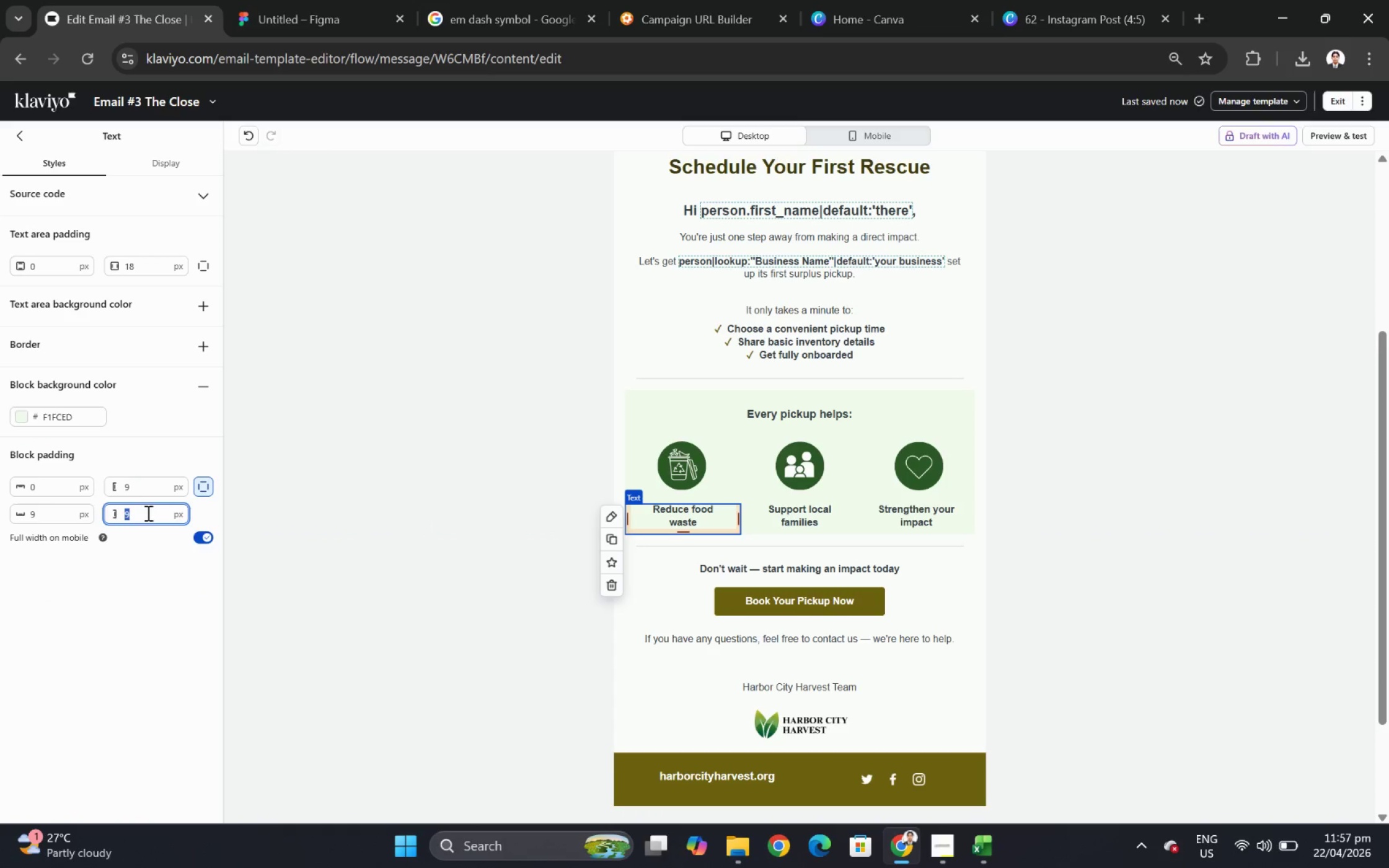 
hold_key(key=Numpad1, duration=0.31)
 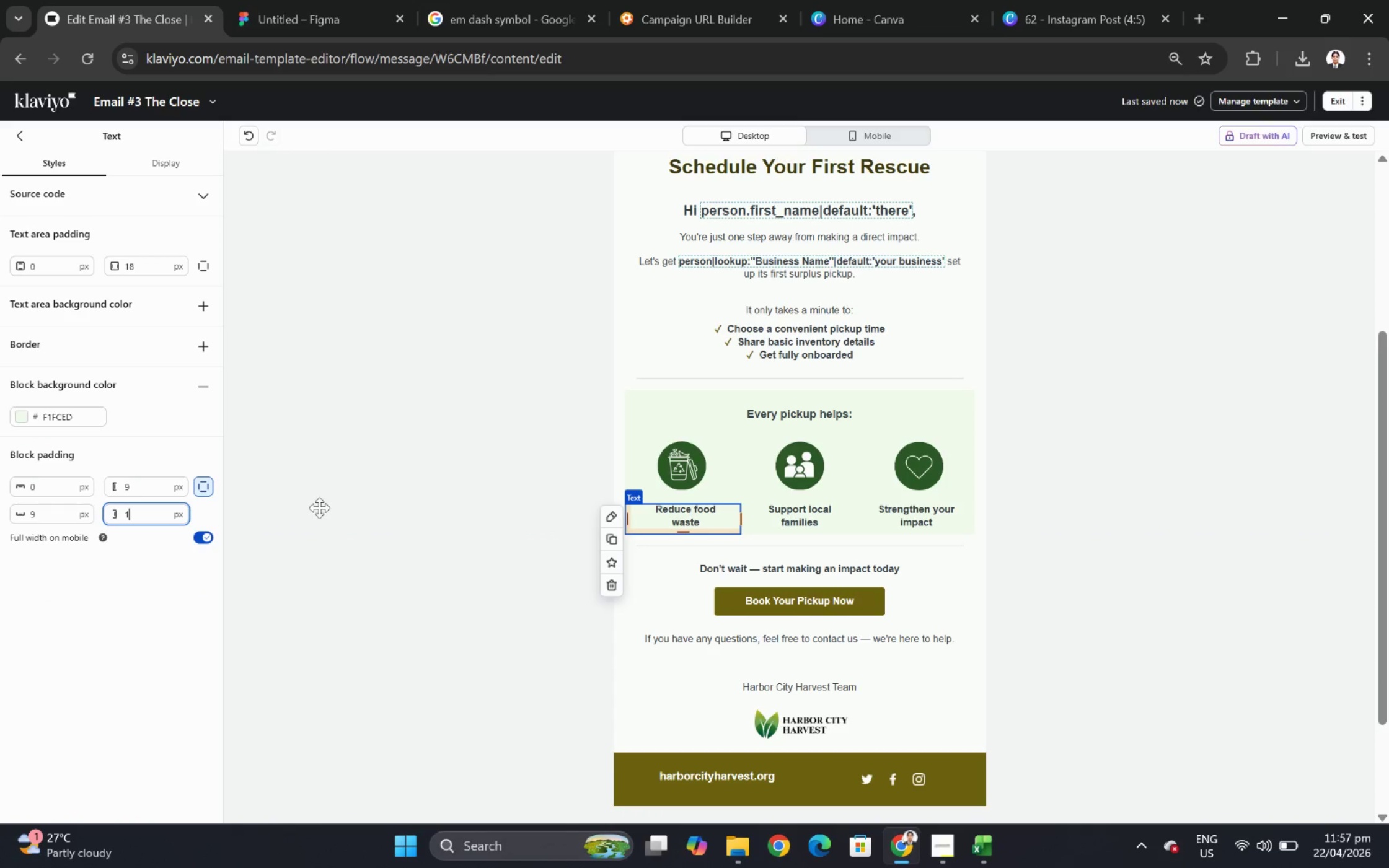 
key(Backspace)
 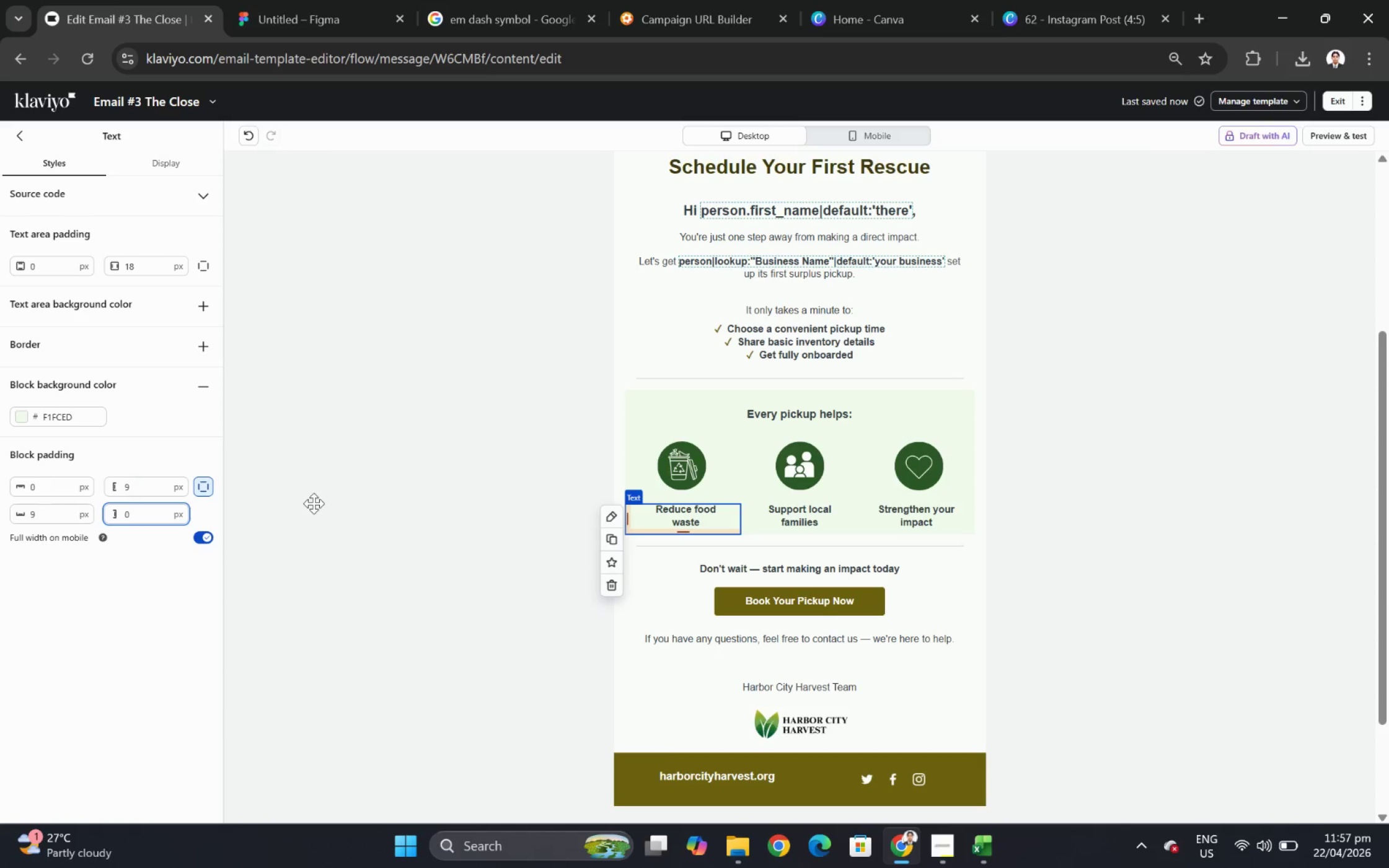 
key(Numpad9)
 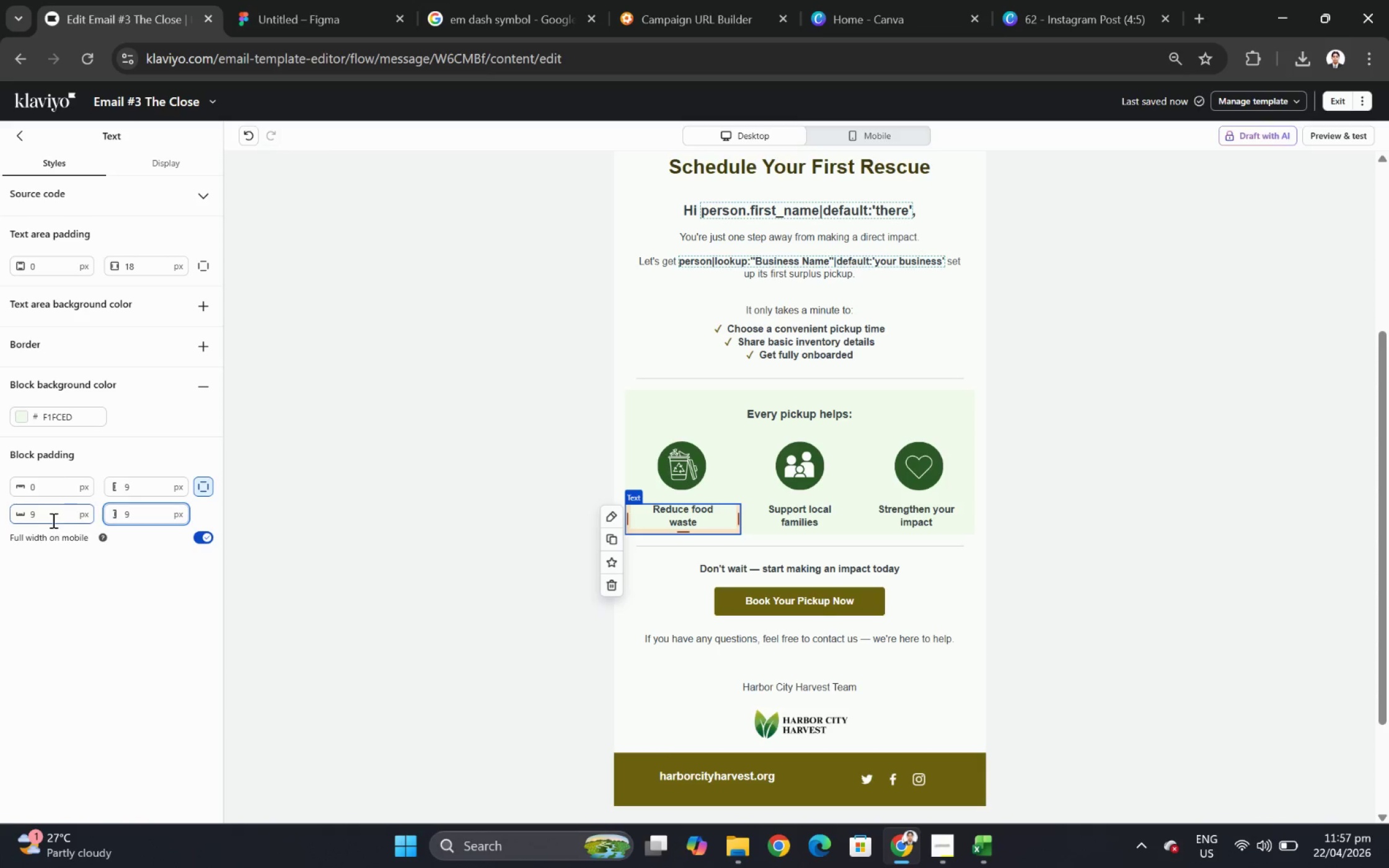 
double_click([50, 519])
 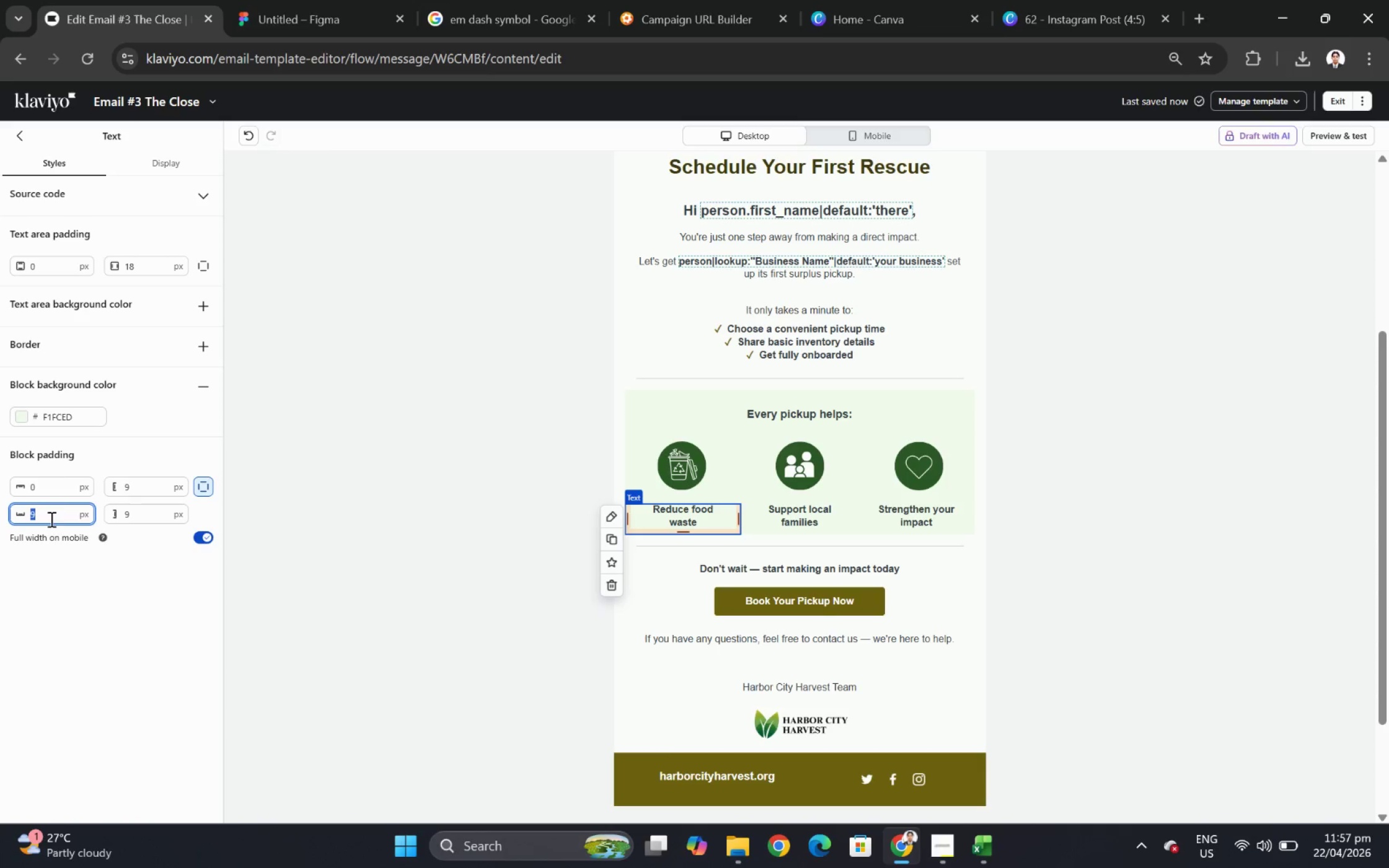 
key(Numpad1)
 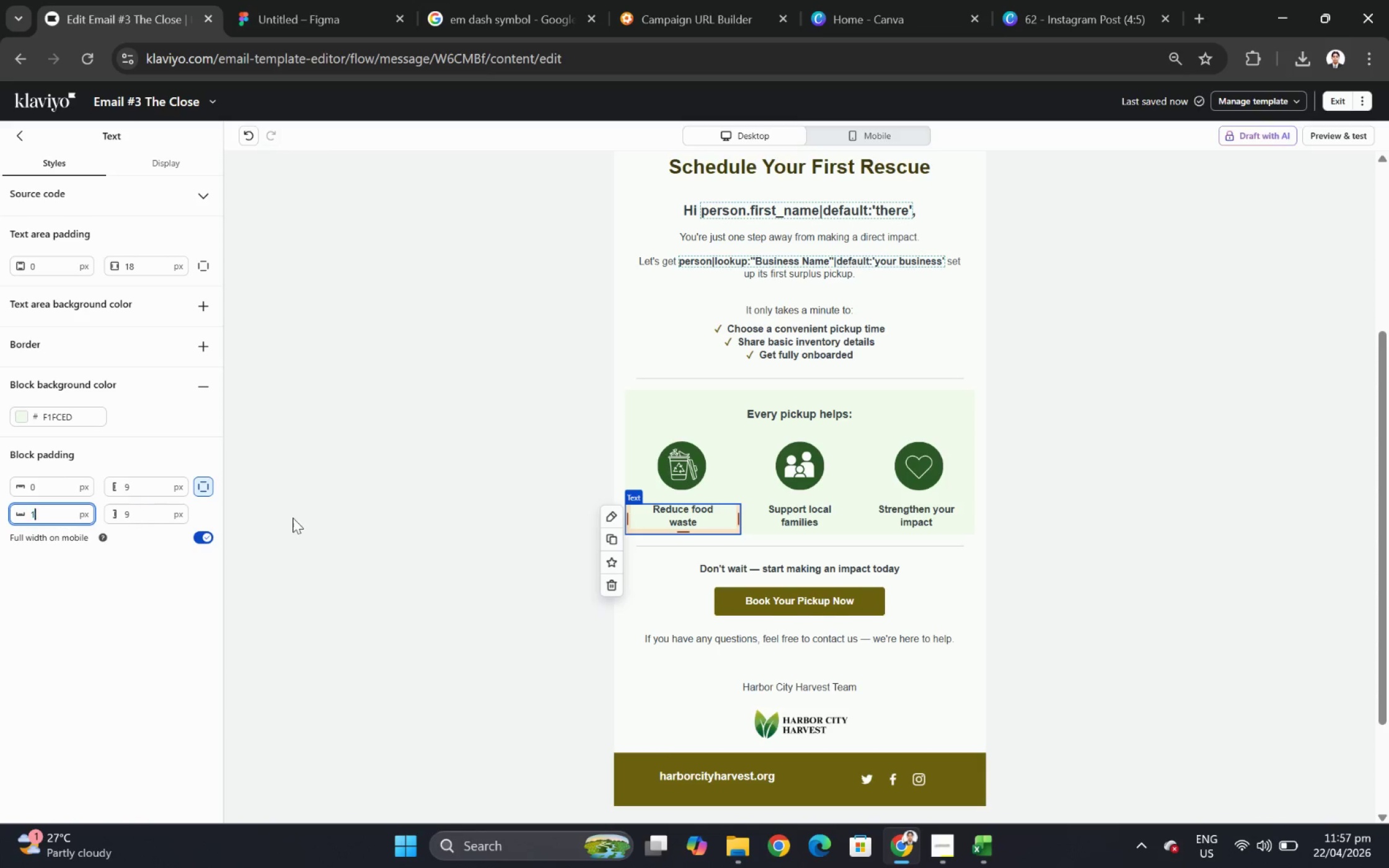 
key(Numpad8)
 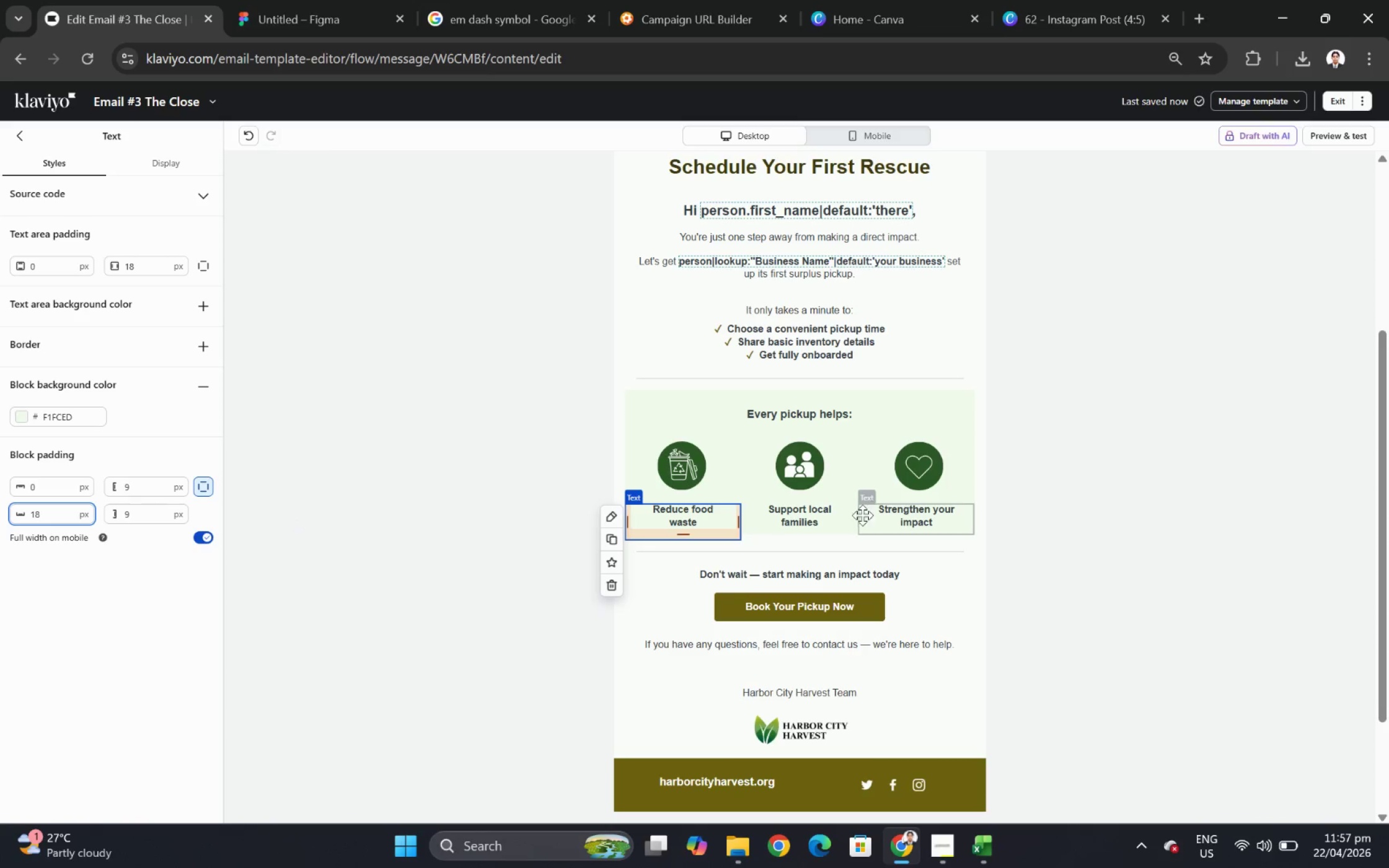 
left_click([804, 520])
 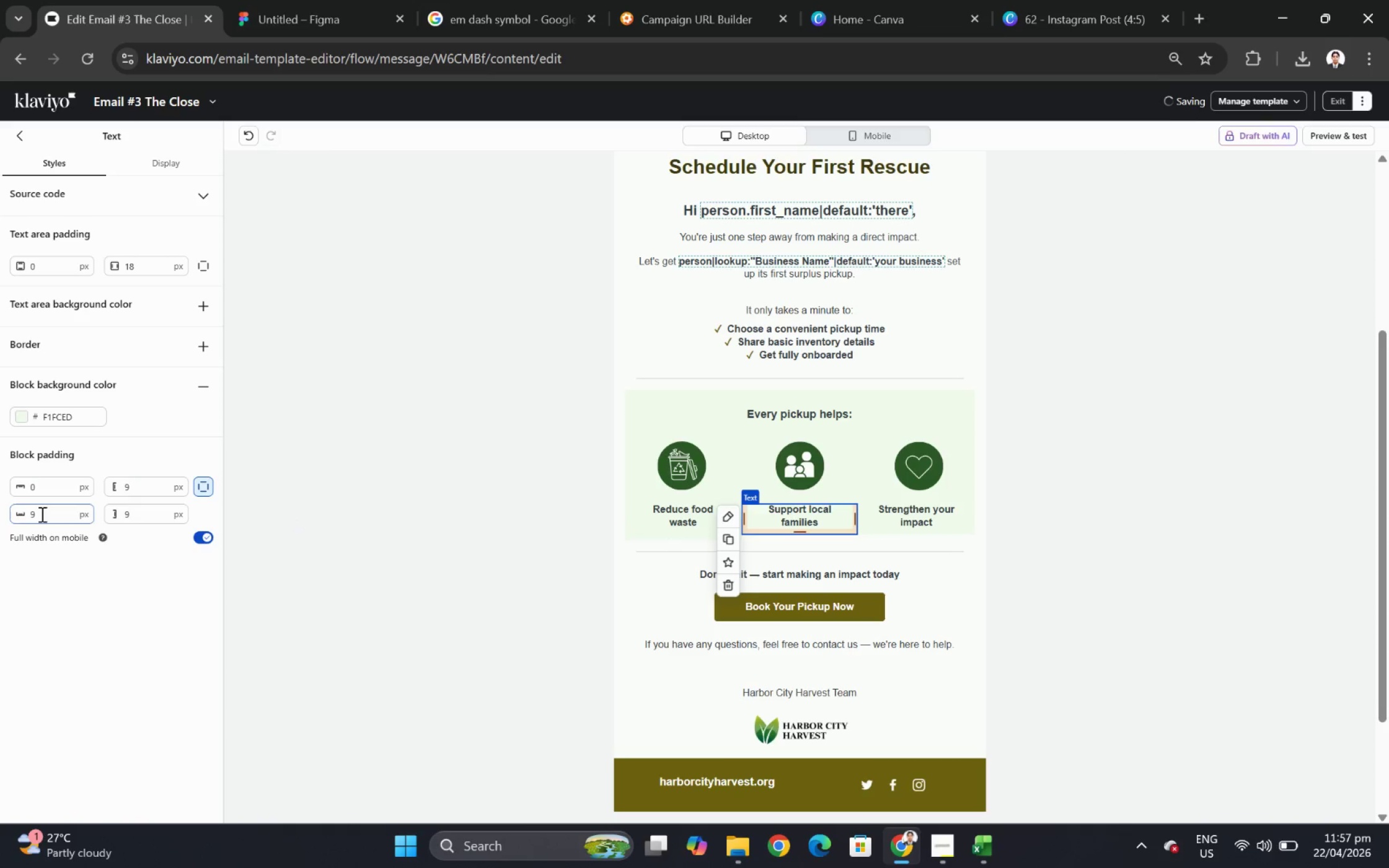 
double_click([44, 512])
 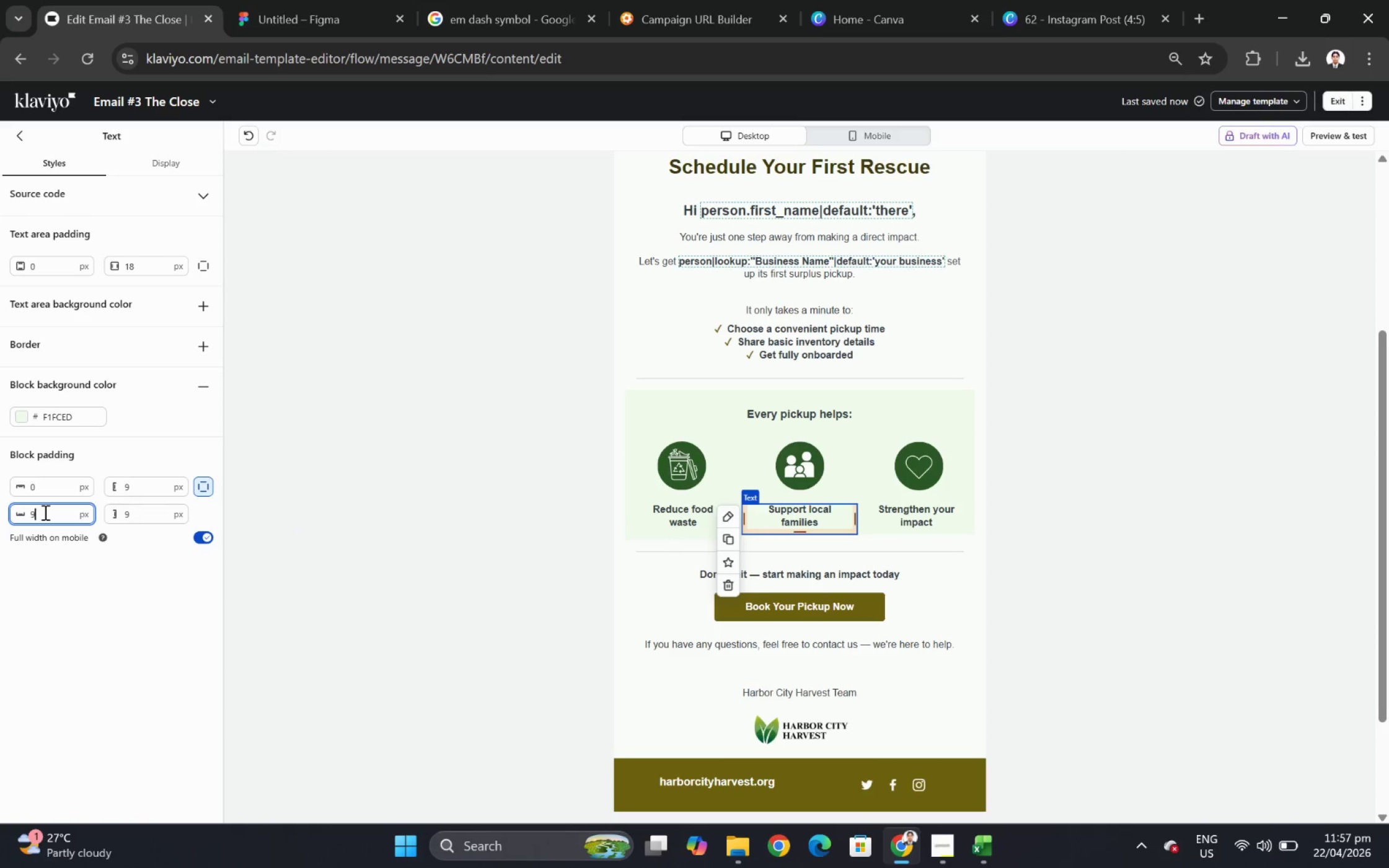 
key(Numpad1)
 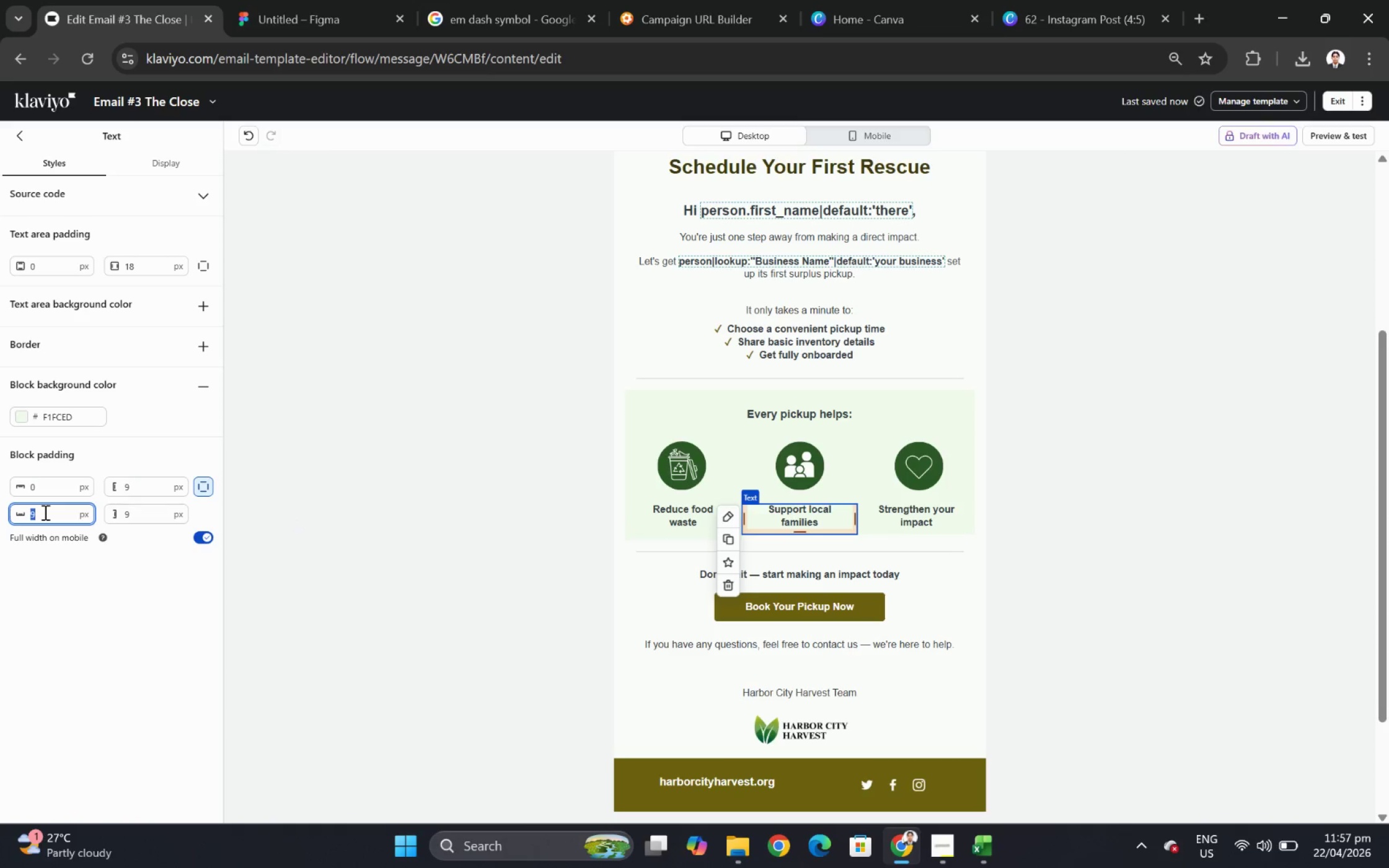 
key(Numpad8)
 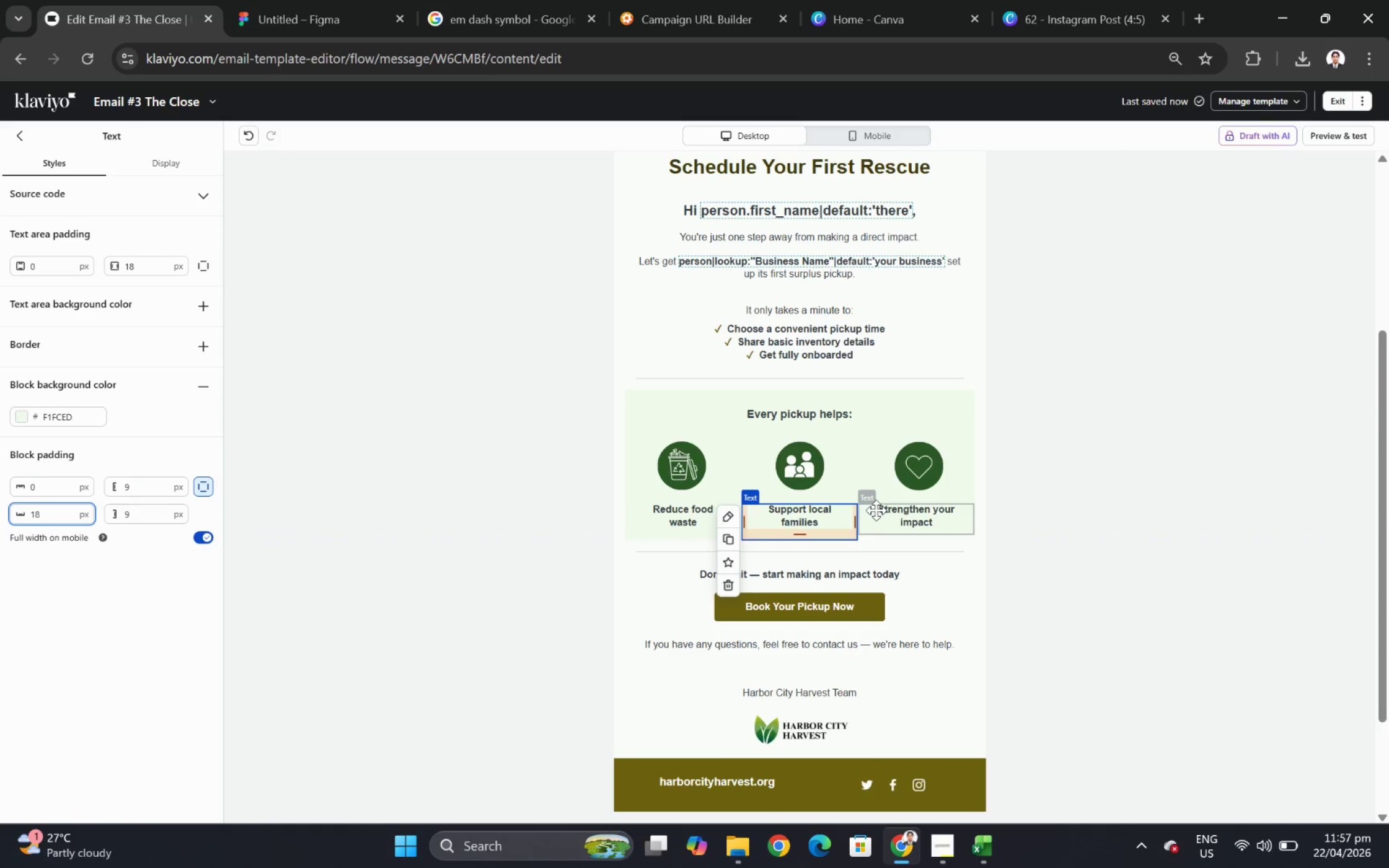 
left_click([874, 520])
 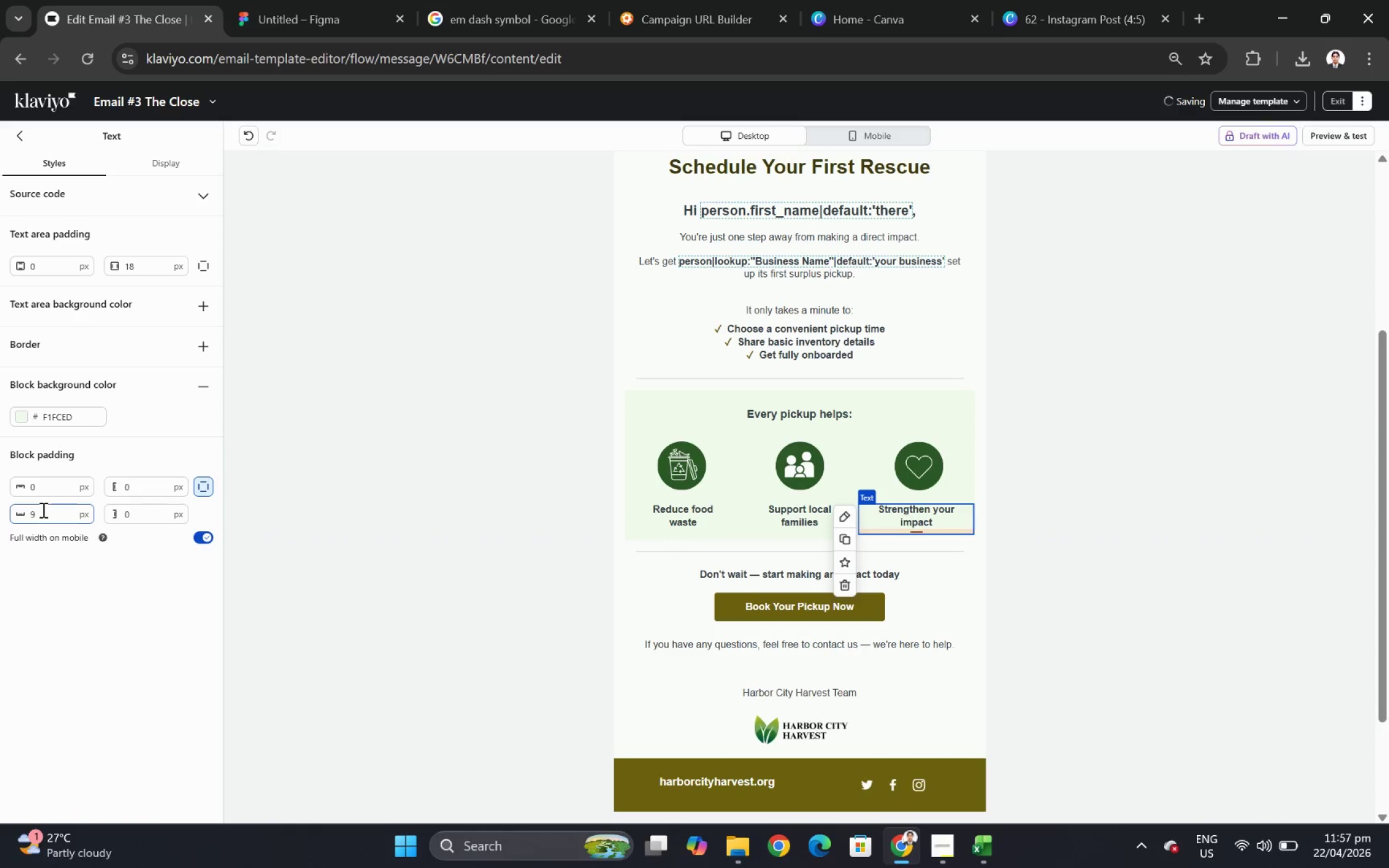 
double_click([45, 516])
 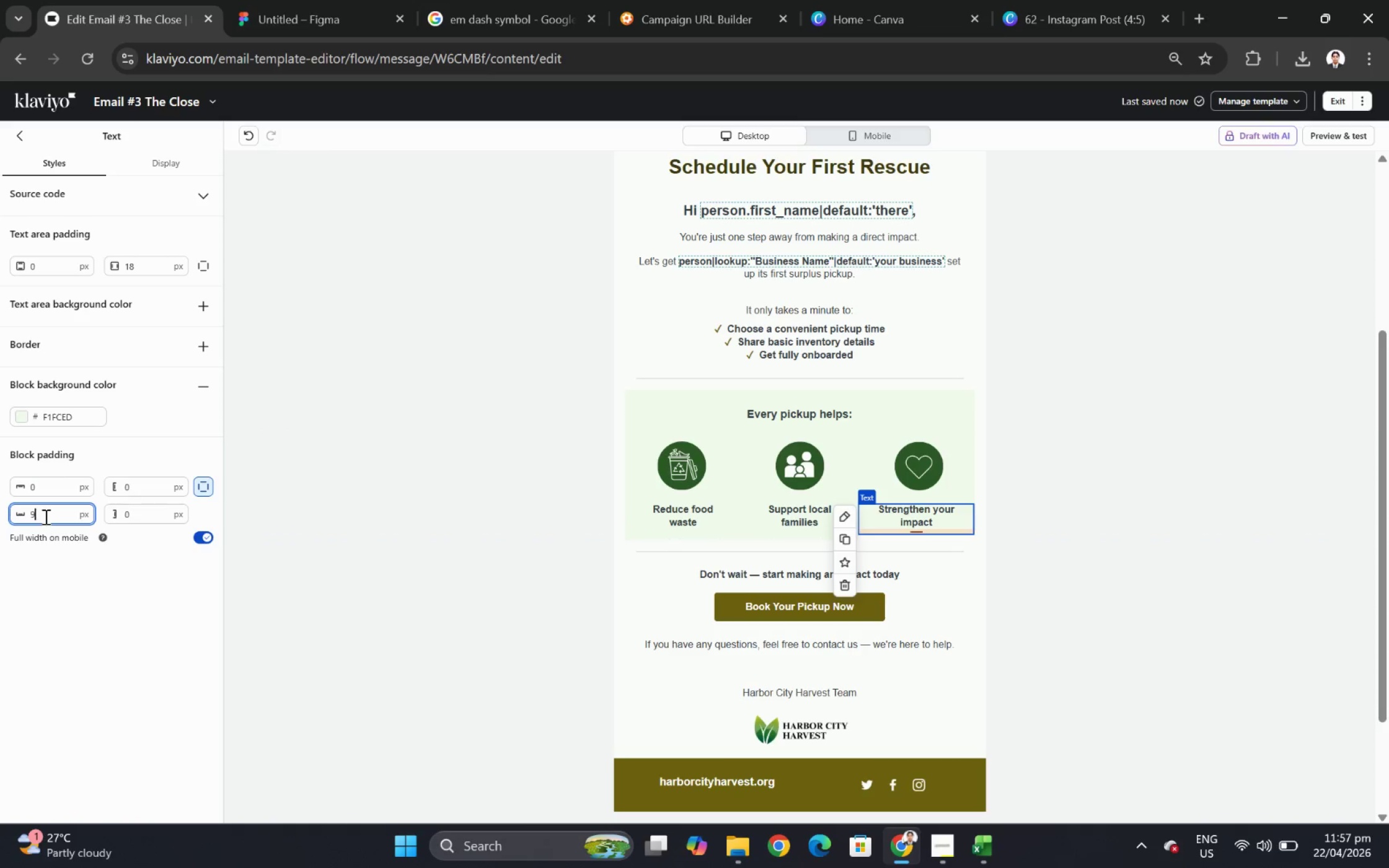 
key(Numpad1)
 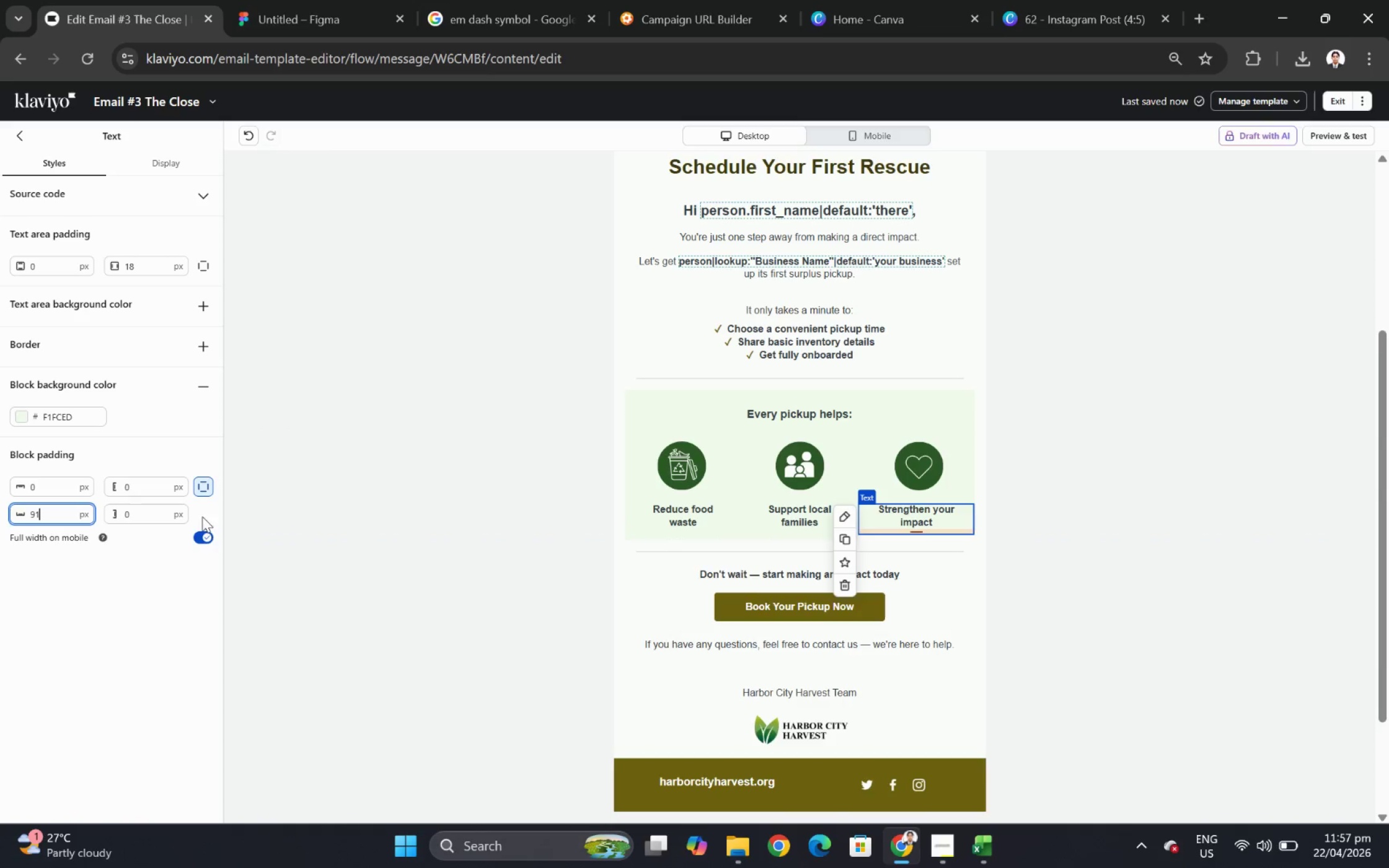 
key(Numpad8)
 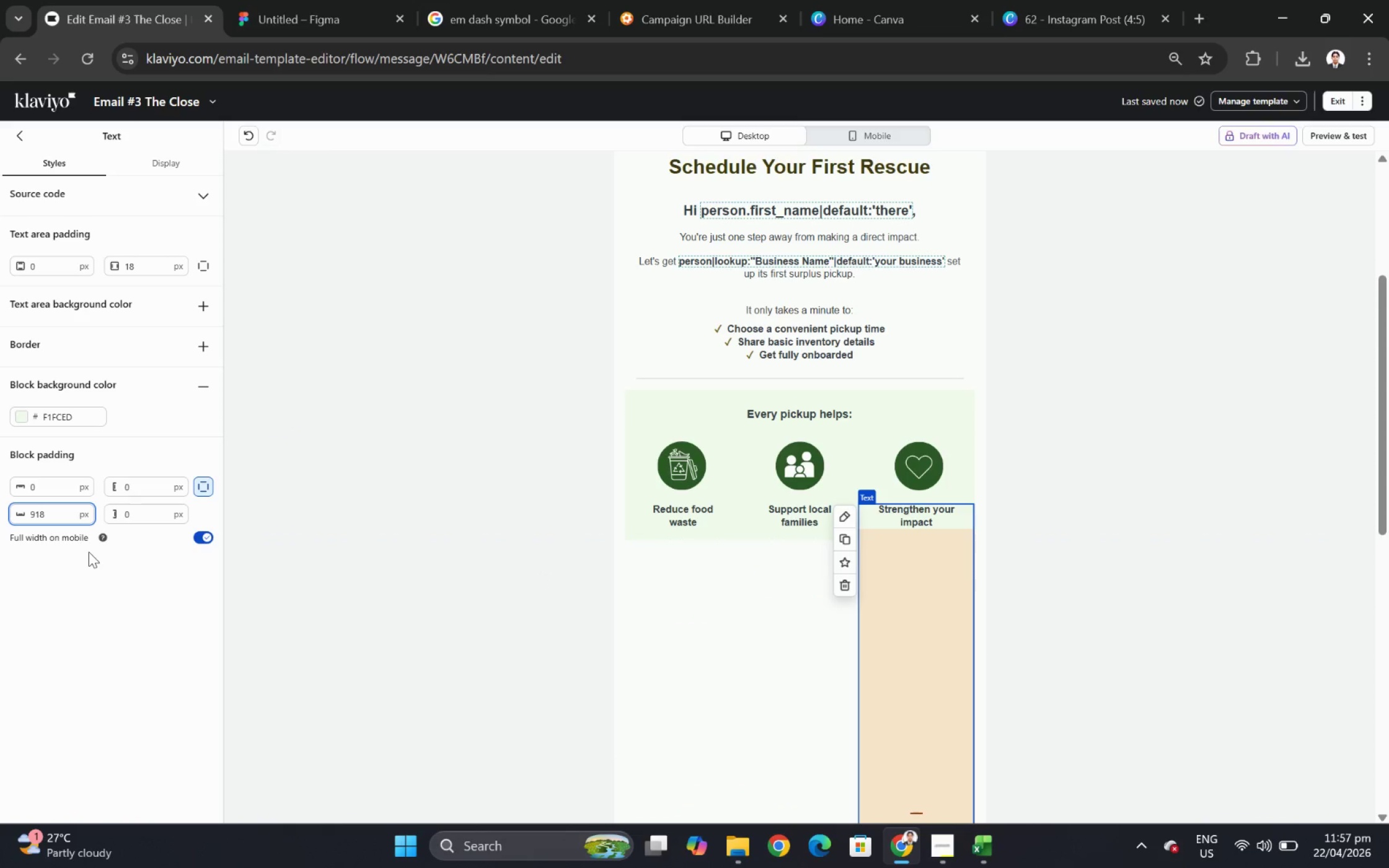 
key(Backspace)
 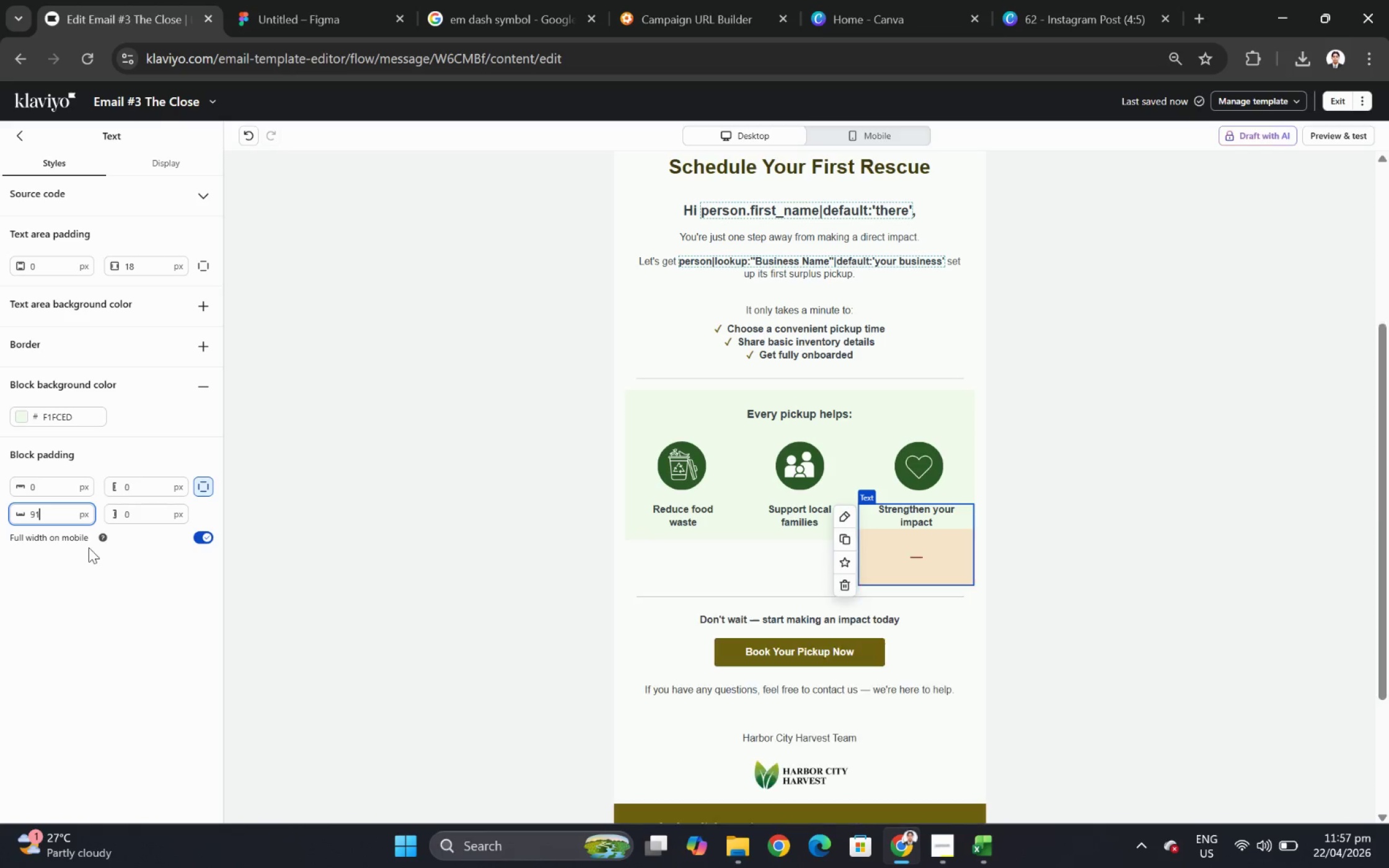 
key(Backspace)
 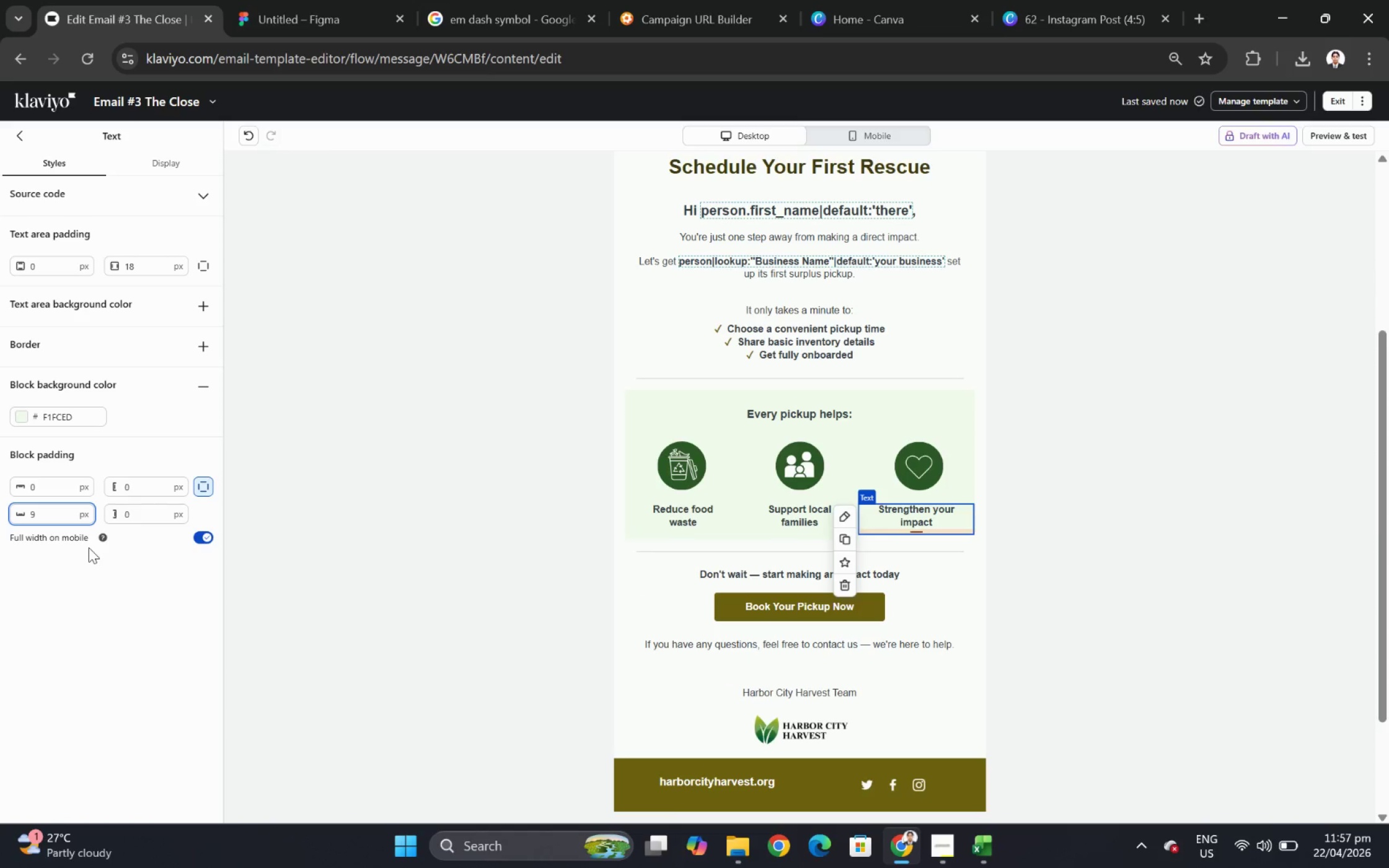 
key(Backspace)
 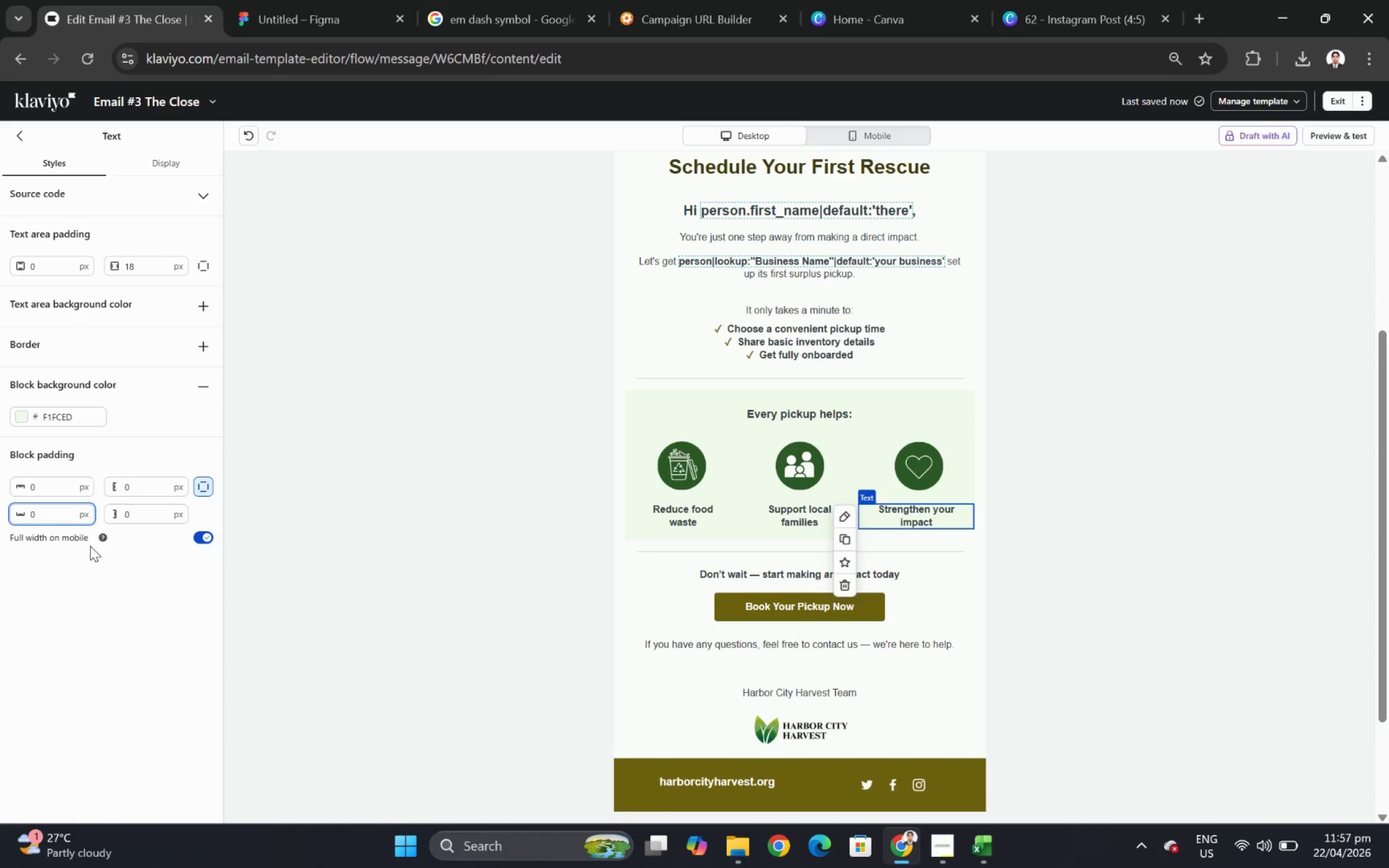 
key(Numpad1)
 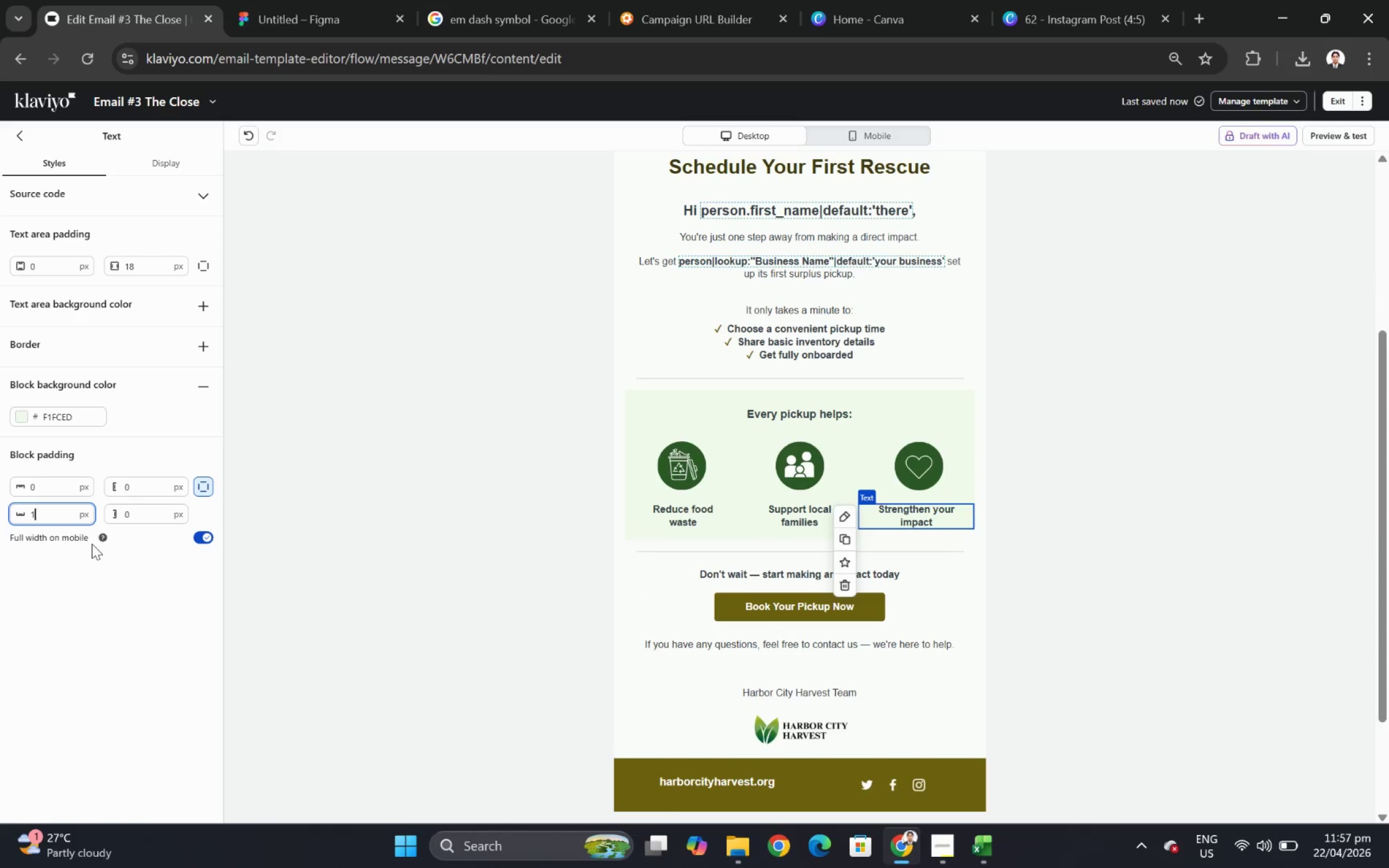 
key(Numpad8)
 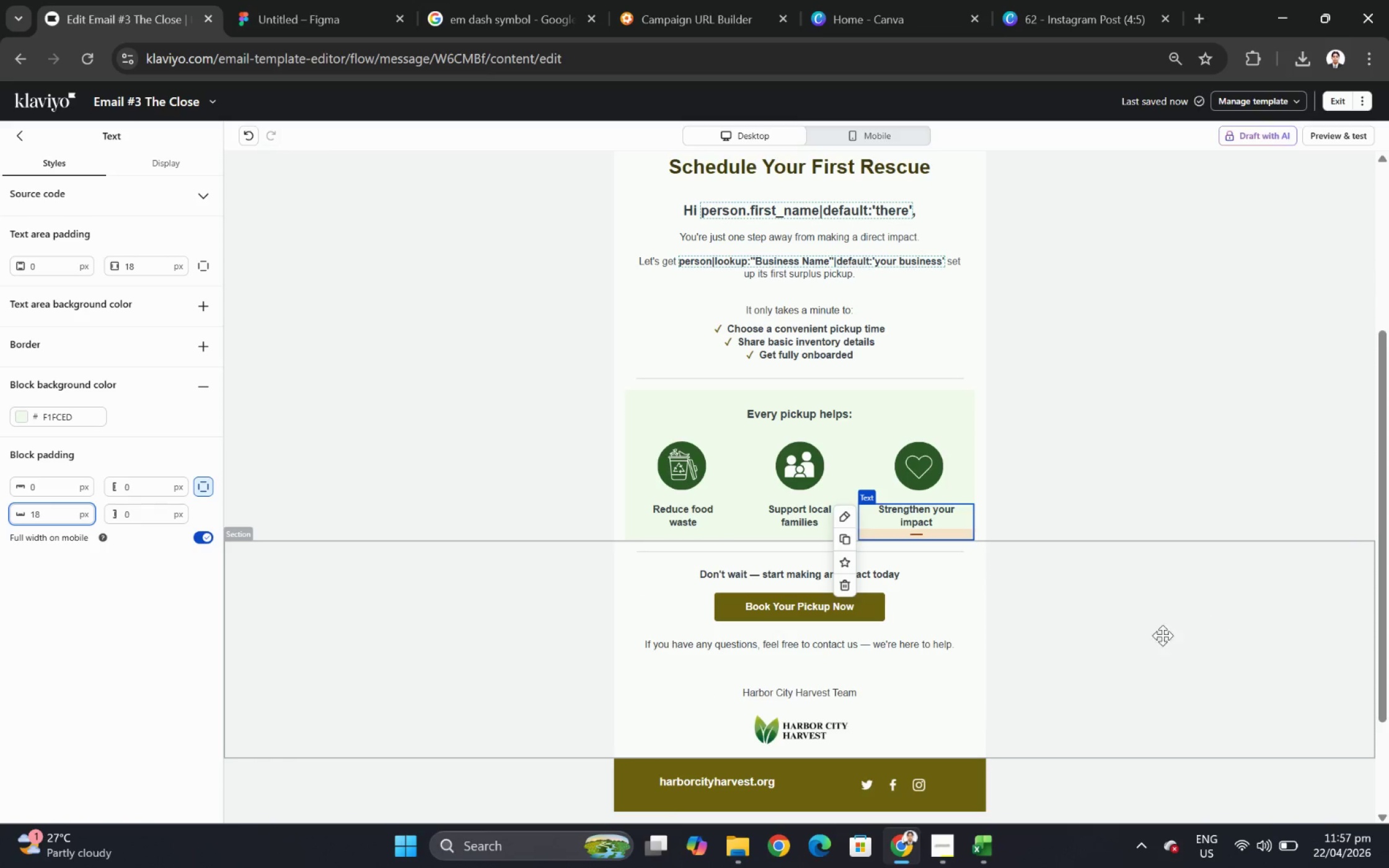 
left_click([1149, 638])
 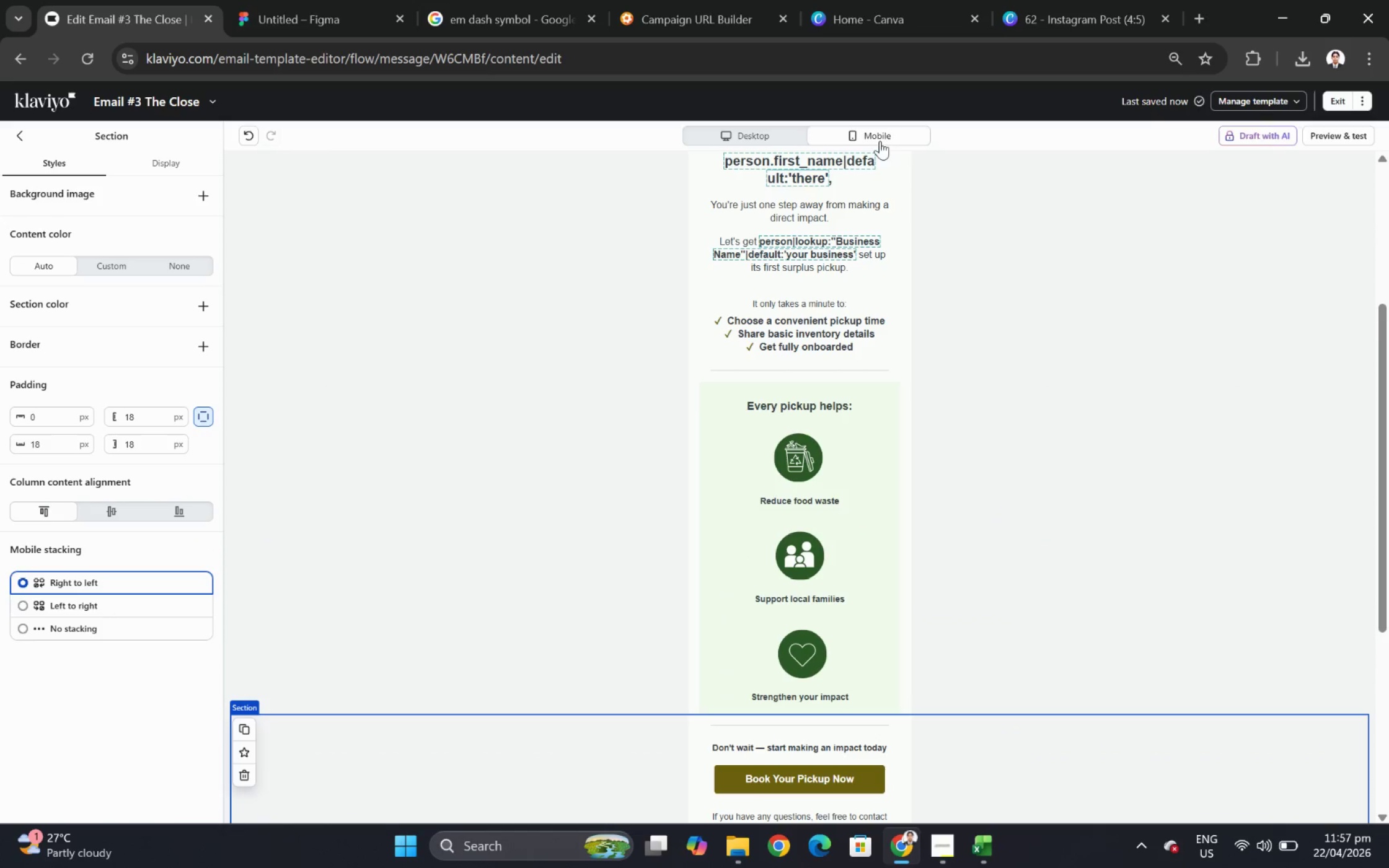 
left_click([1087, 665])
 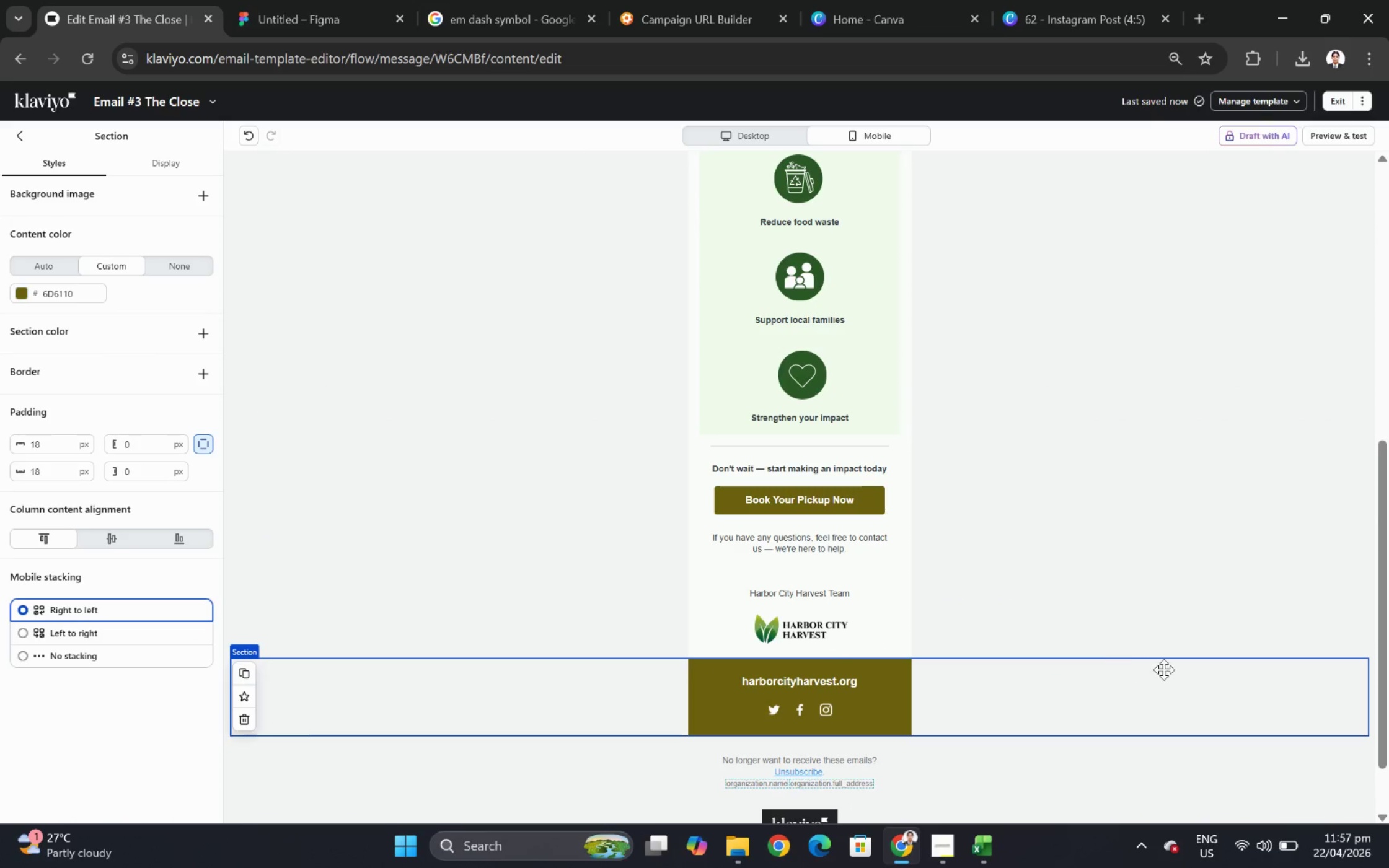 
scroll: coordinate [1109, 634], scroll_direction: down, amount: 3.0
 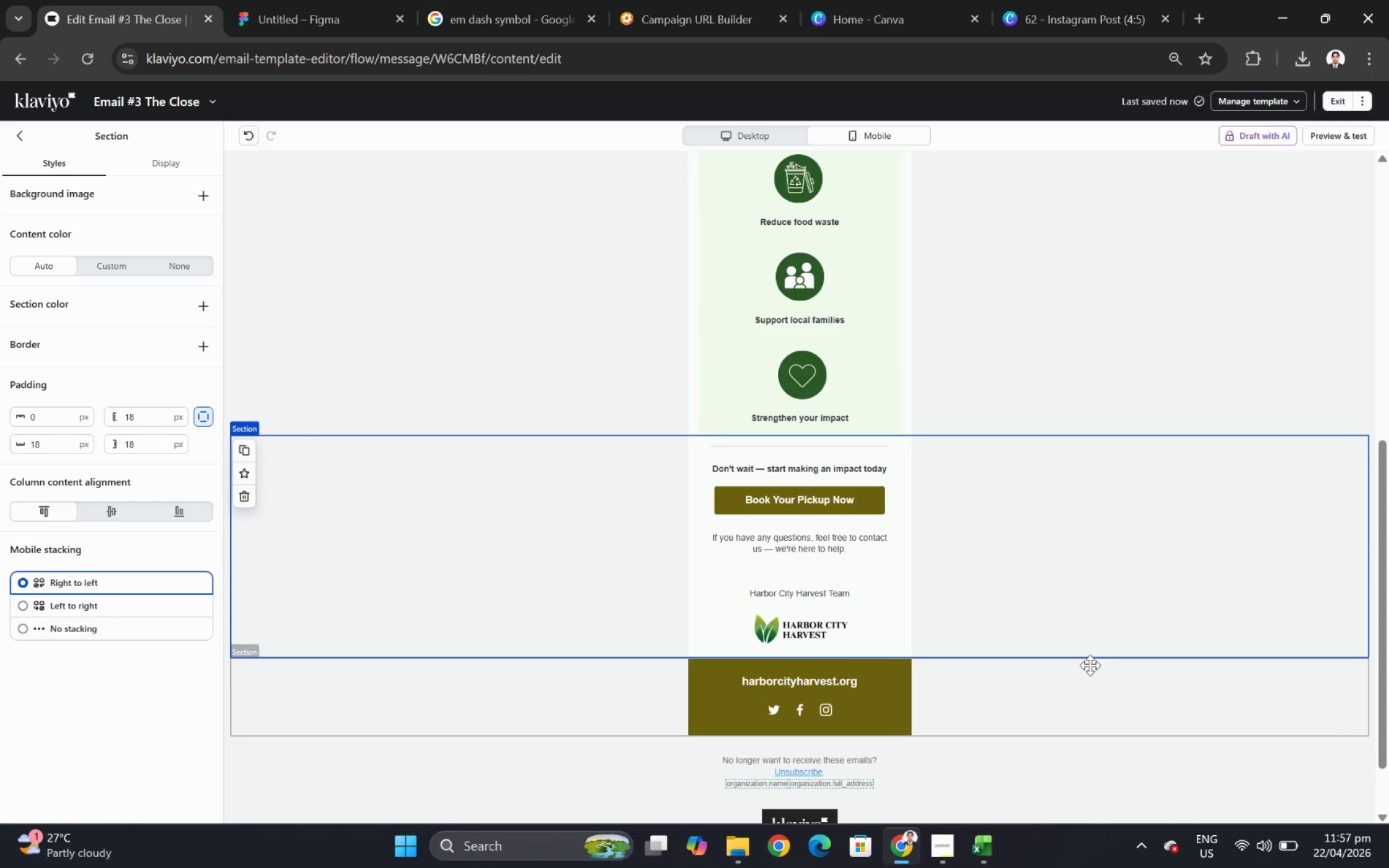 
scroll: coordinate [1183, 686], scroll_direction: up, amount: 3.0
 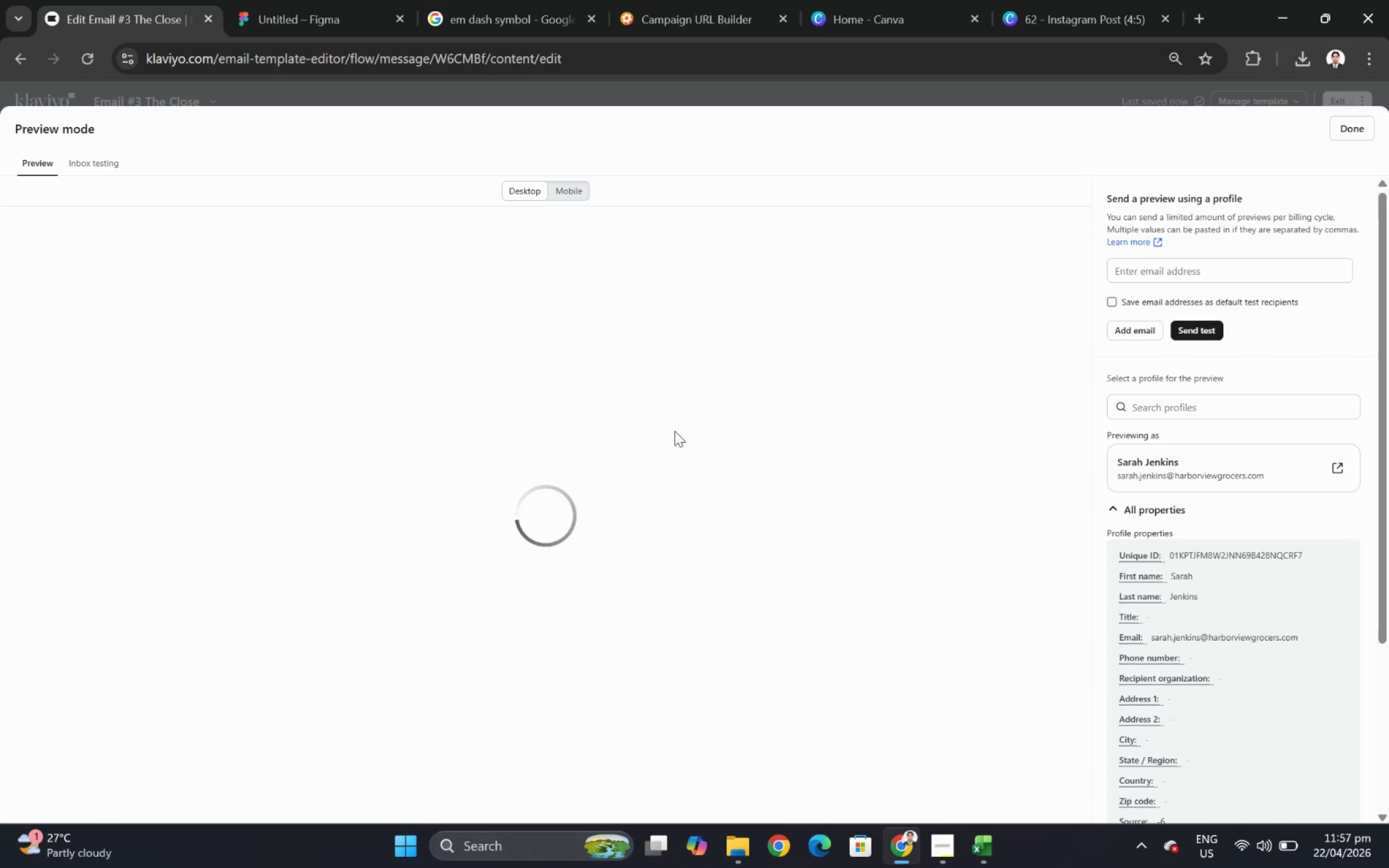 
scroll: coordinate [676, 432], scroll_direction: down, amount: 4.0
 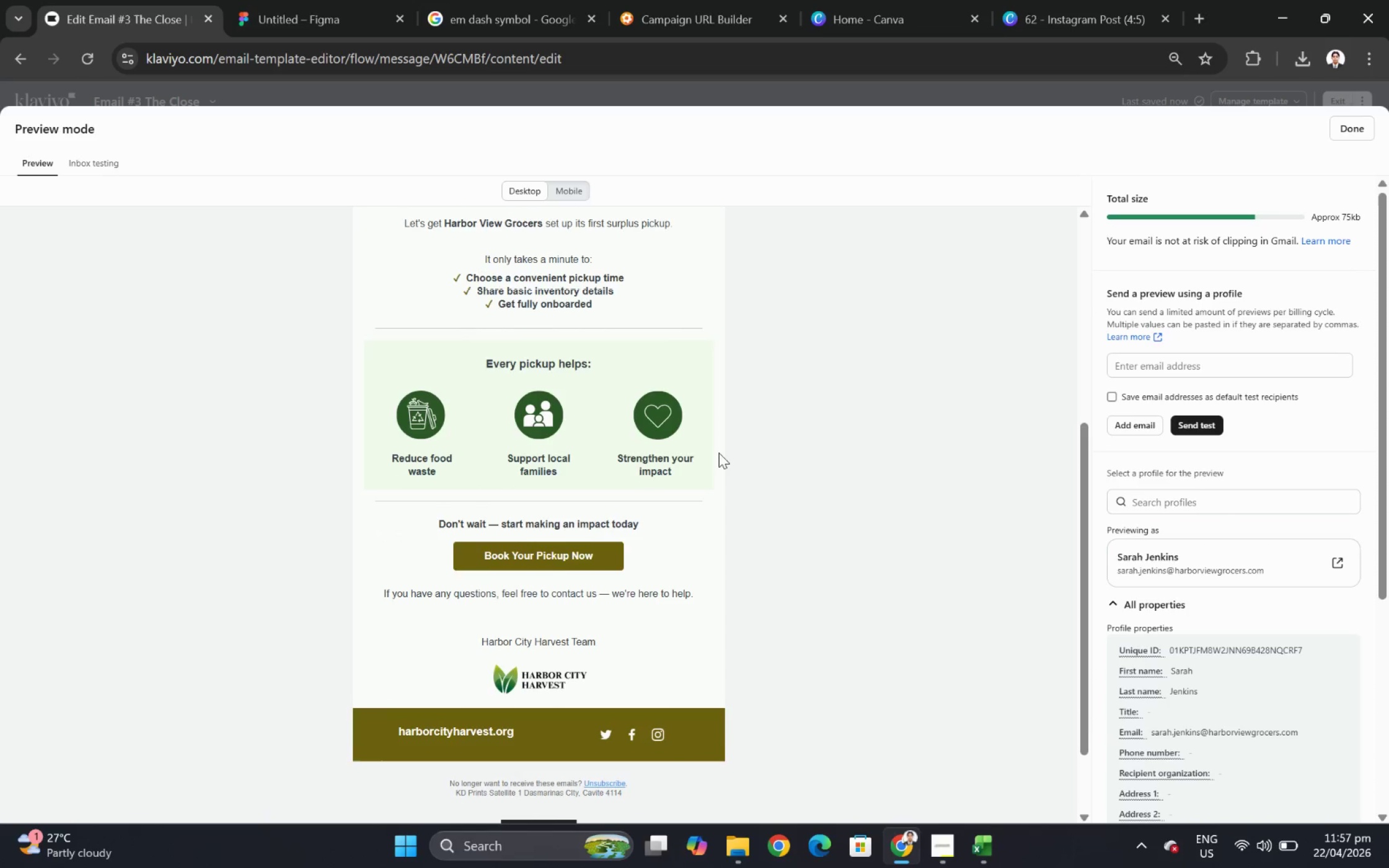 
scroll: coordinate [735, 463], scroll_direction: none, amount: 0.0
 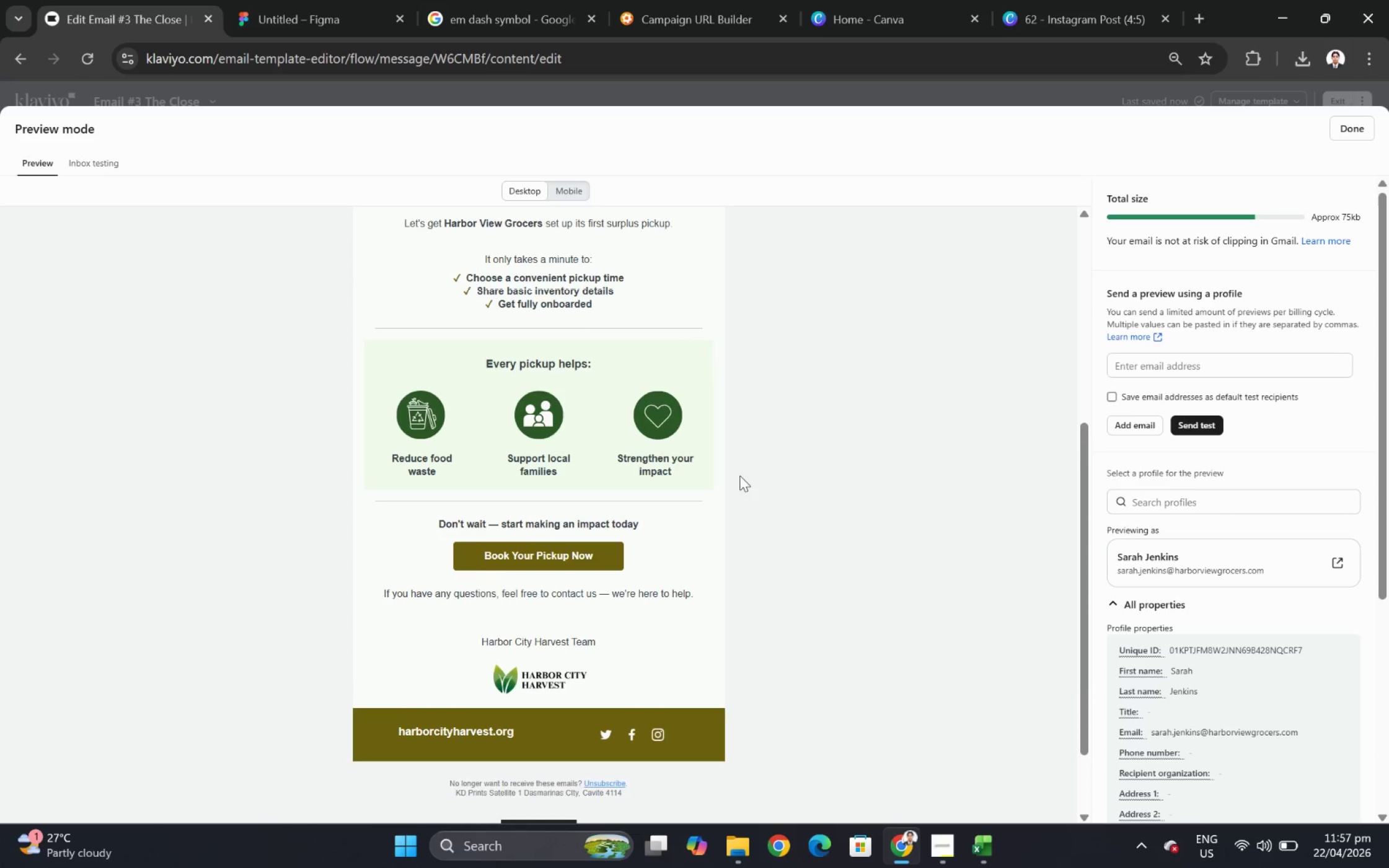 
scroll: coordinate [739, 475], scroll_direction: up, amount: 2.0
 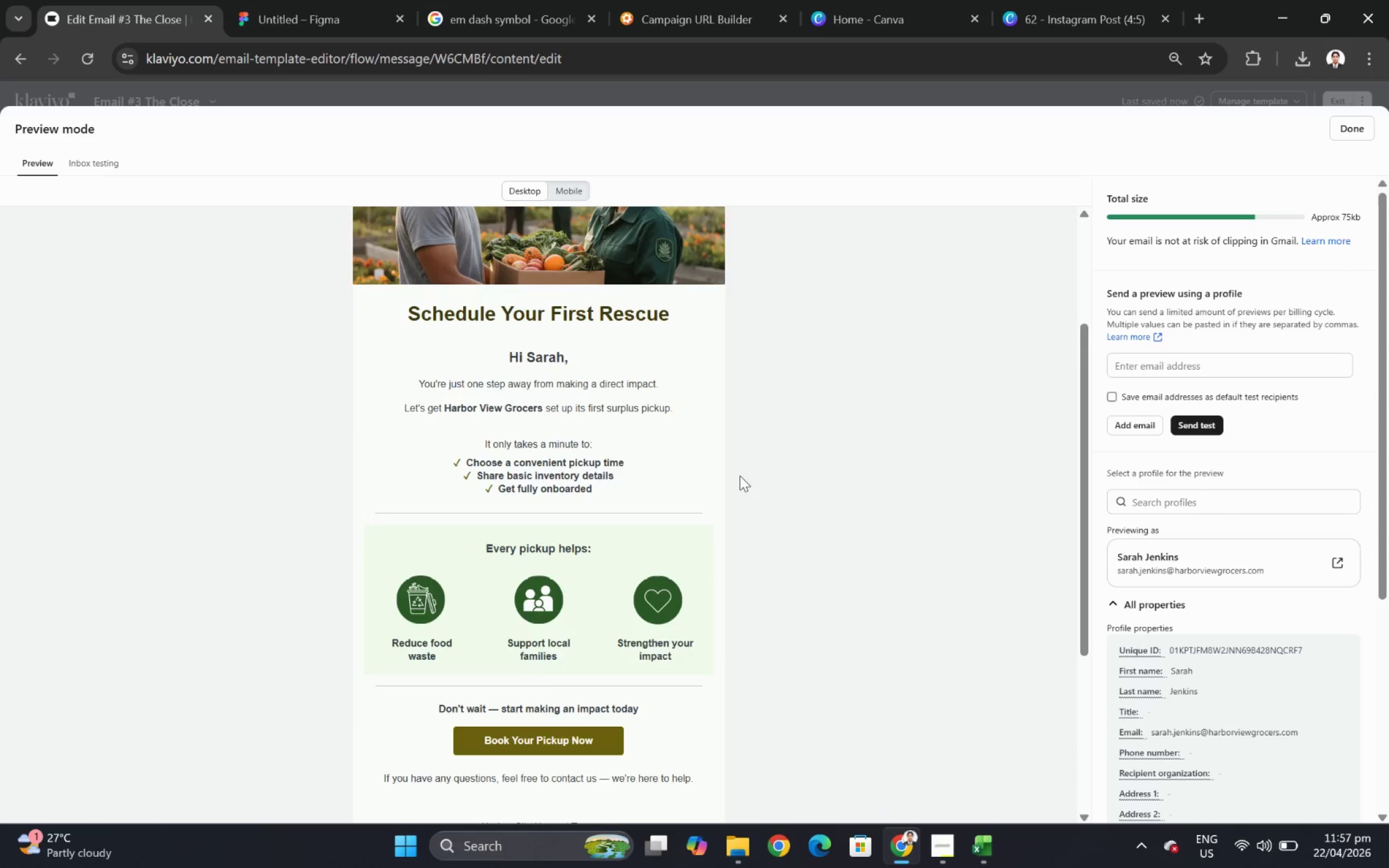 
scroll: coordinate [739, 475], scroll_direction: down, amount: 4.0
 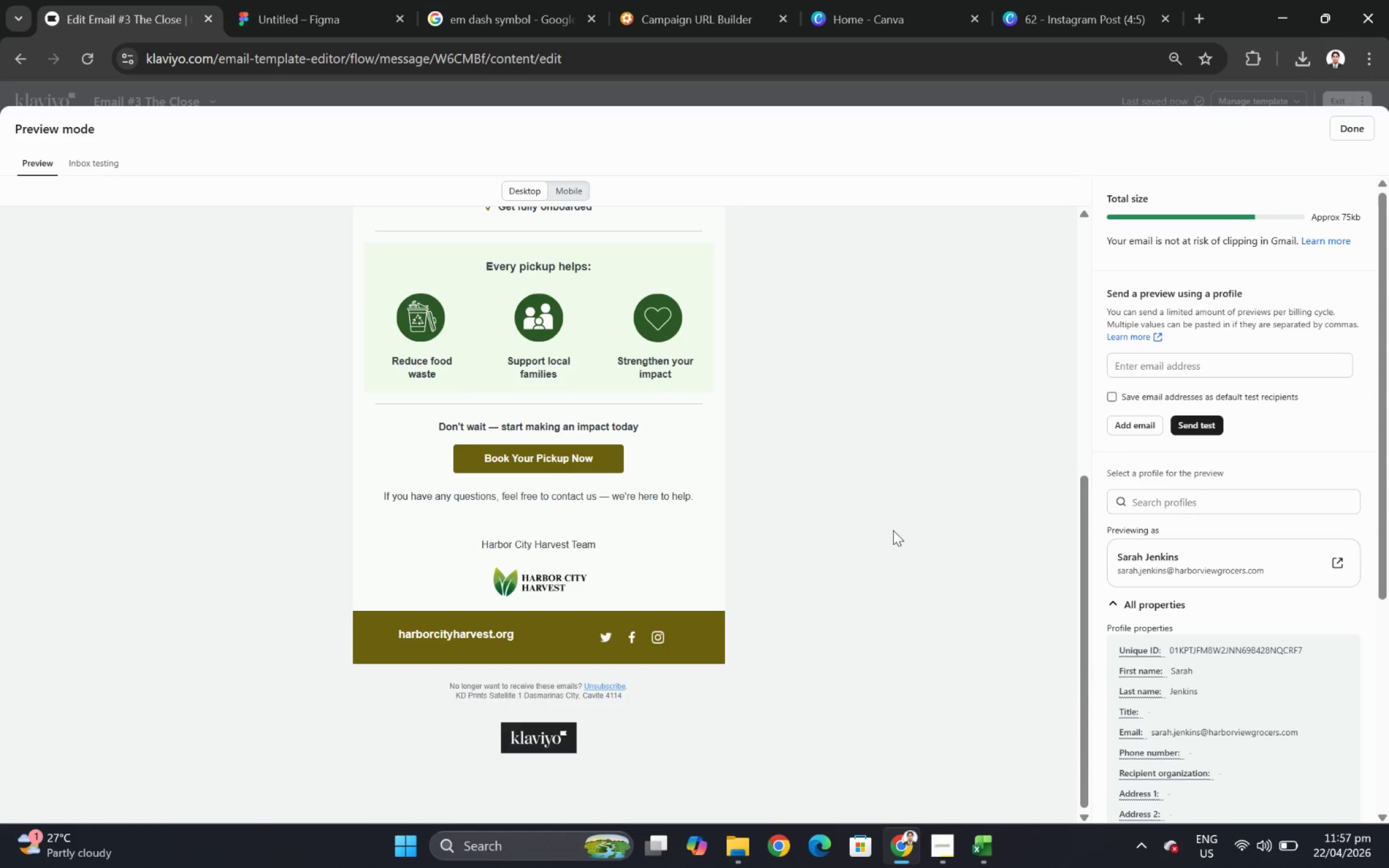 
scroll: coordinate [893, 530], scroll_direction: up, amount: 4.0
 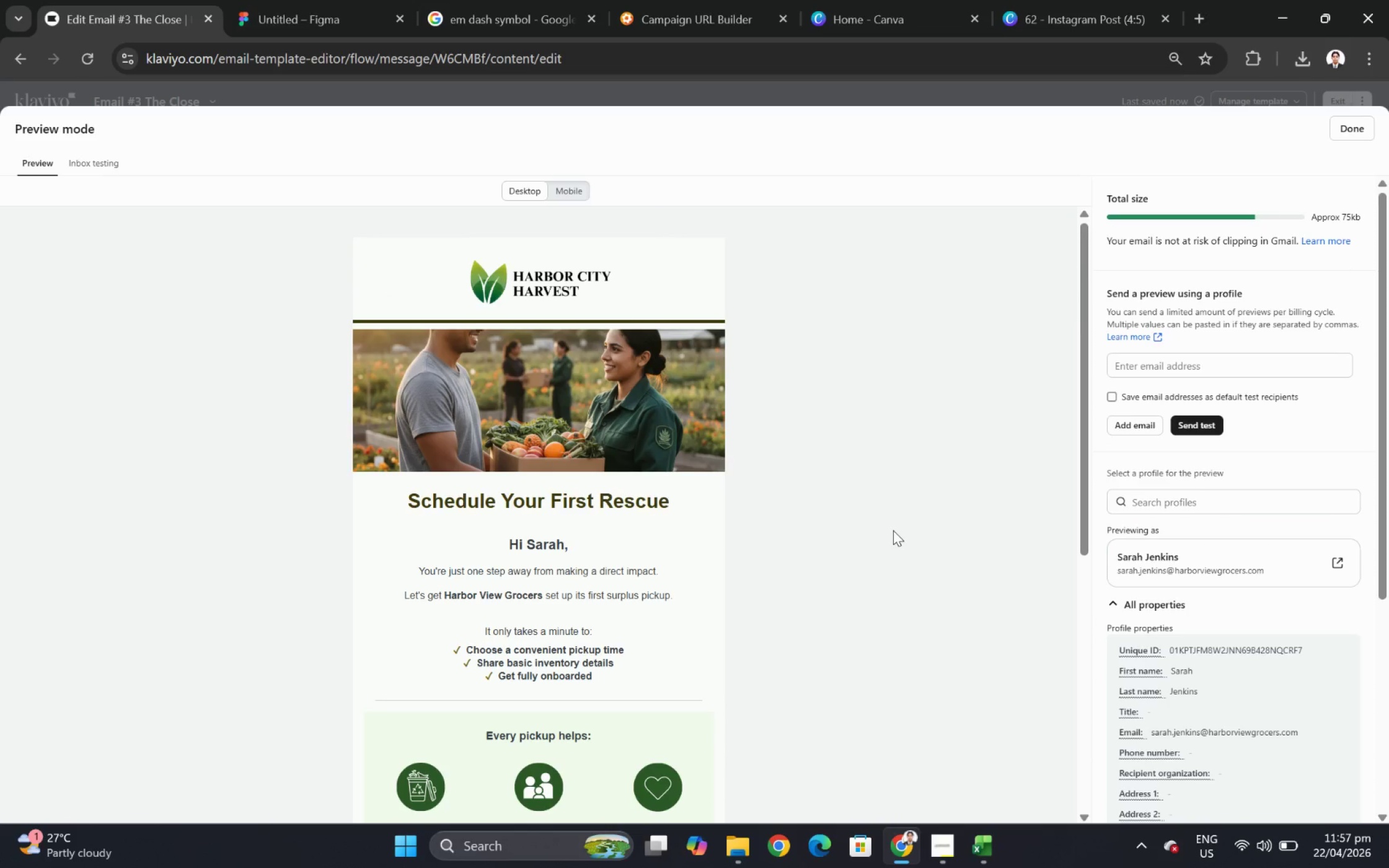 
scroll: coordinate [893, 530], scroll_direction: down, amount: 5.0
 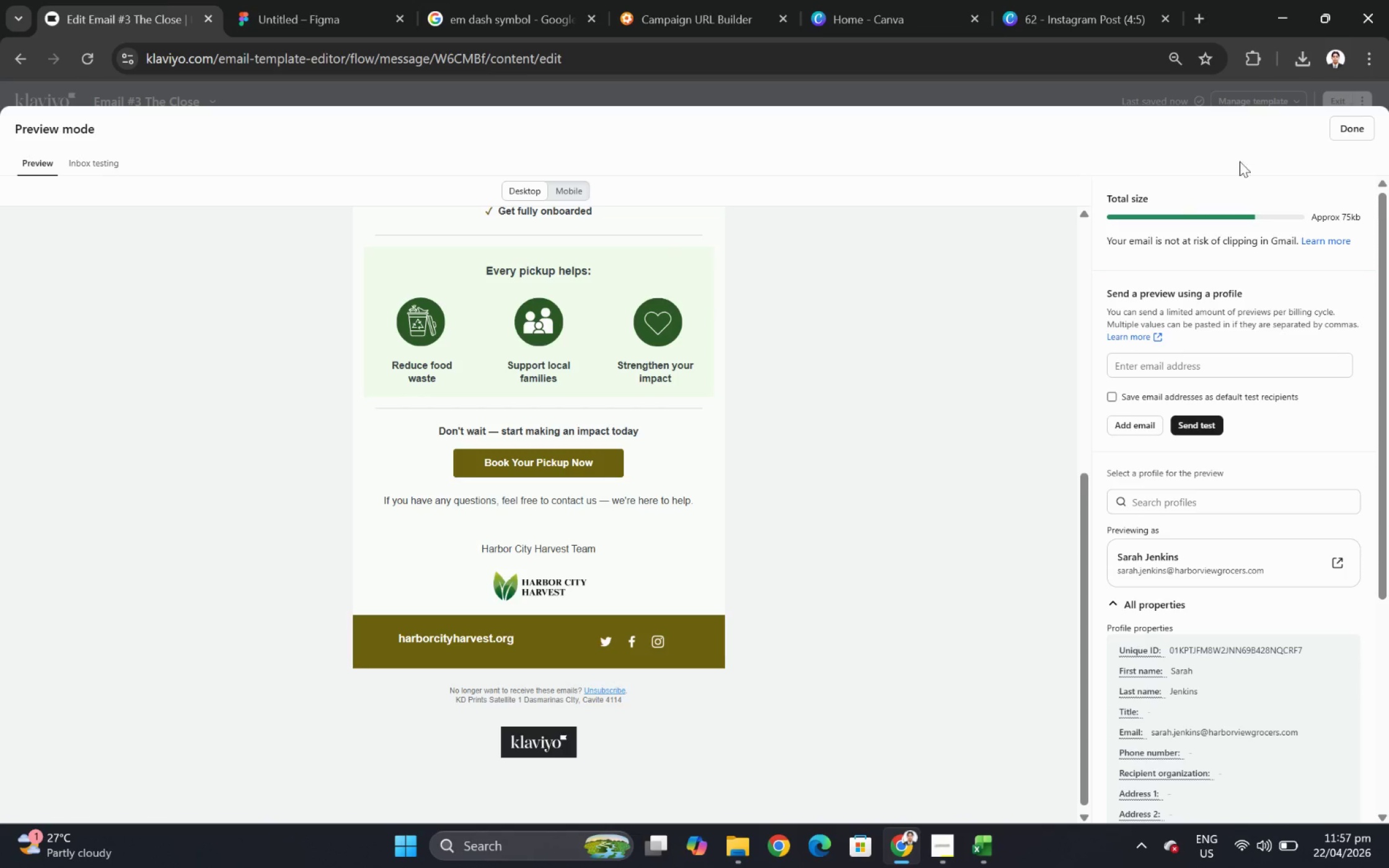 
left_click([1334, 127])
 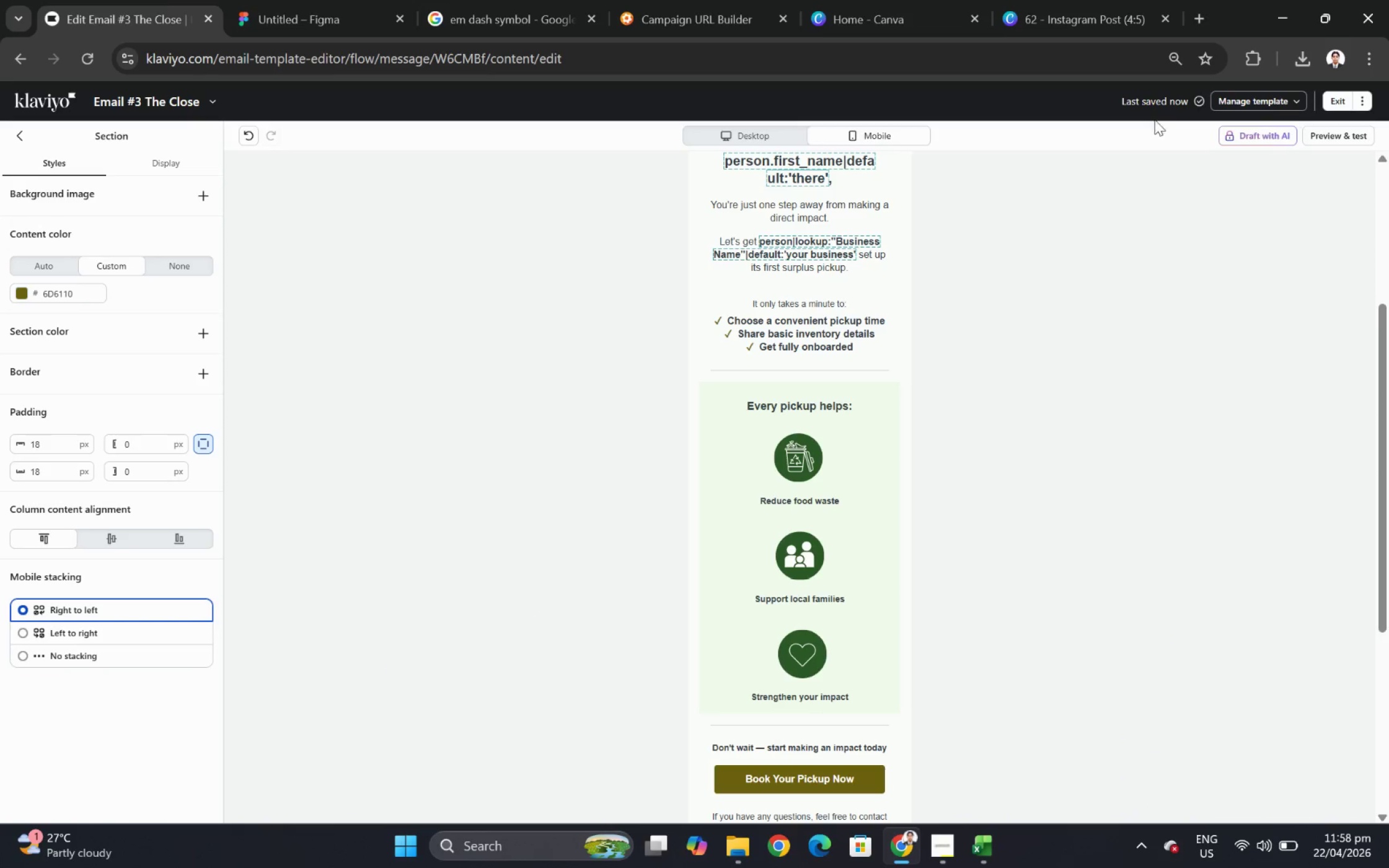 
scroll: coordinate [989, 530], scroll_direction: up, amount: 2.0
 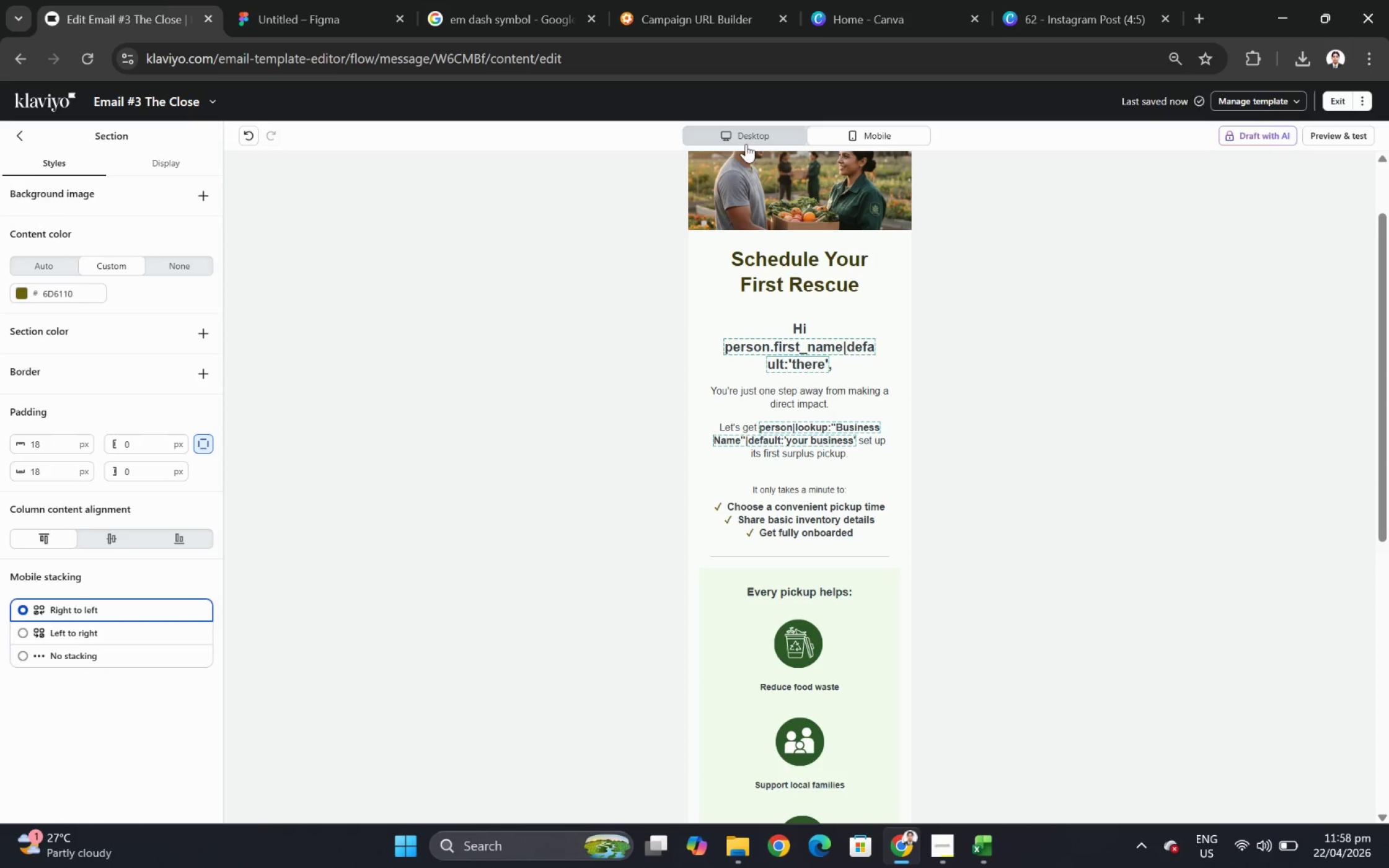 
left_click([743, 138])
 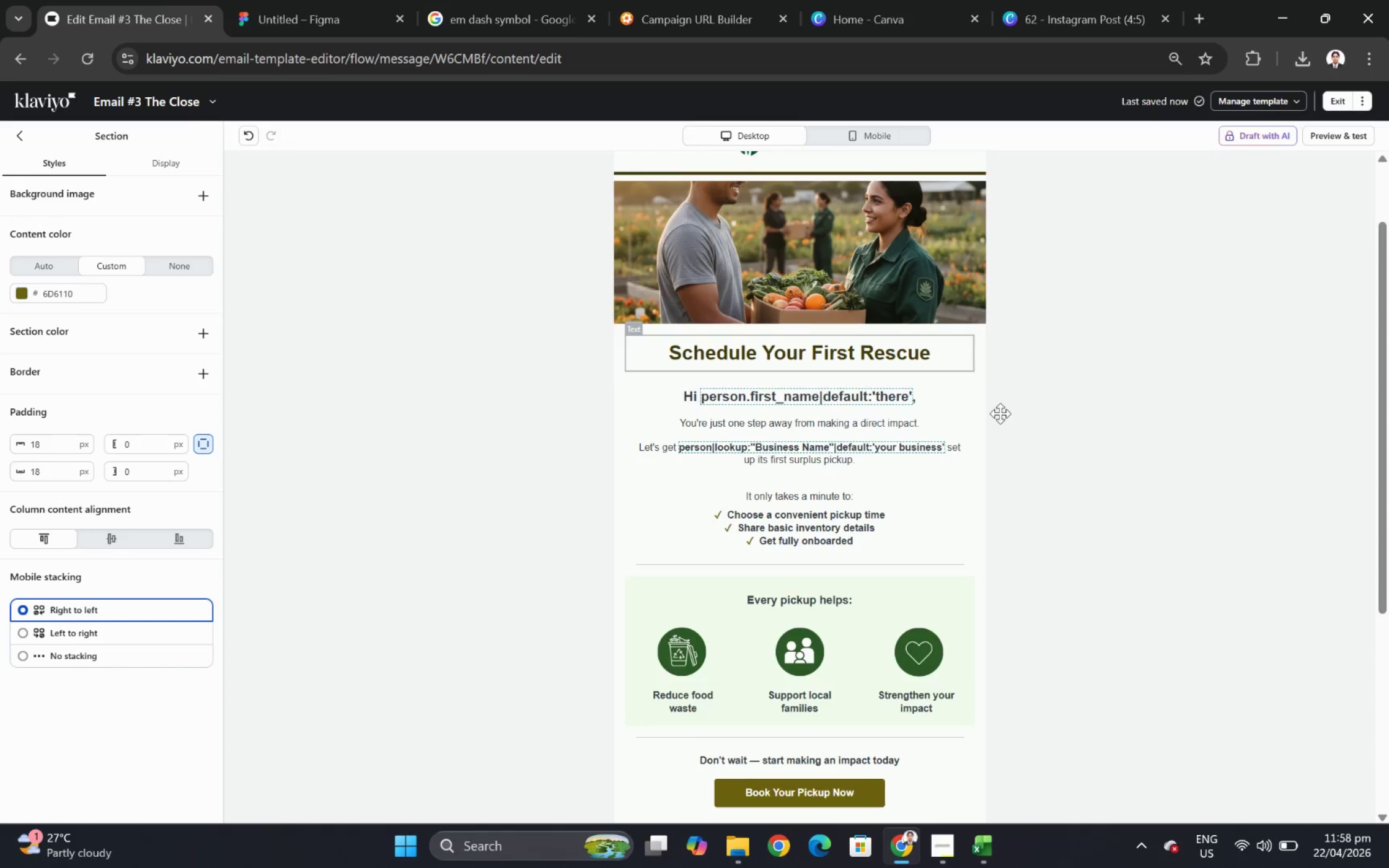 
scroll: coordinate [1034, 483], scroll_direction: up, amount: 4.0
 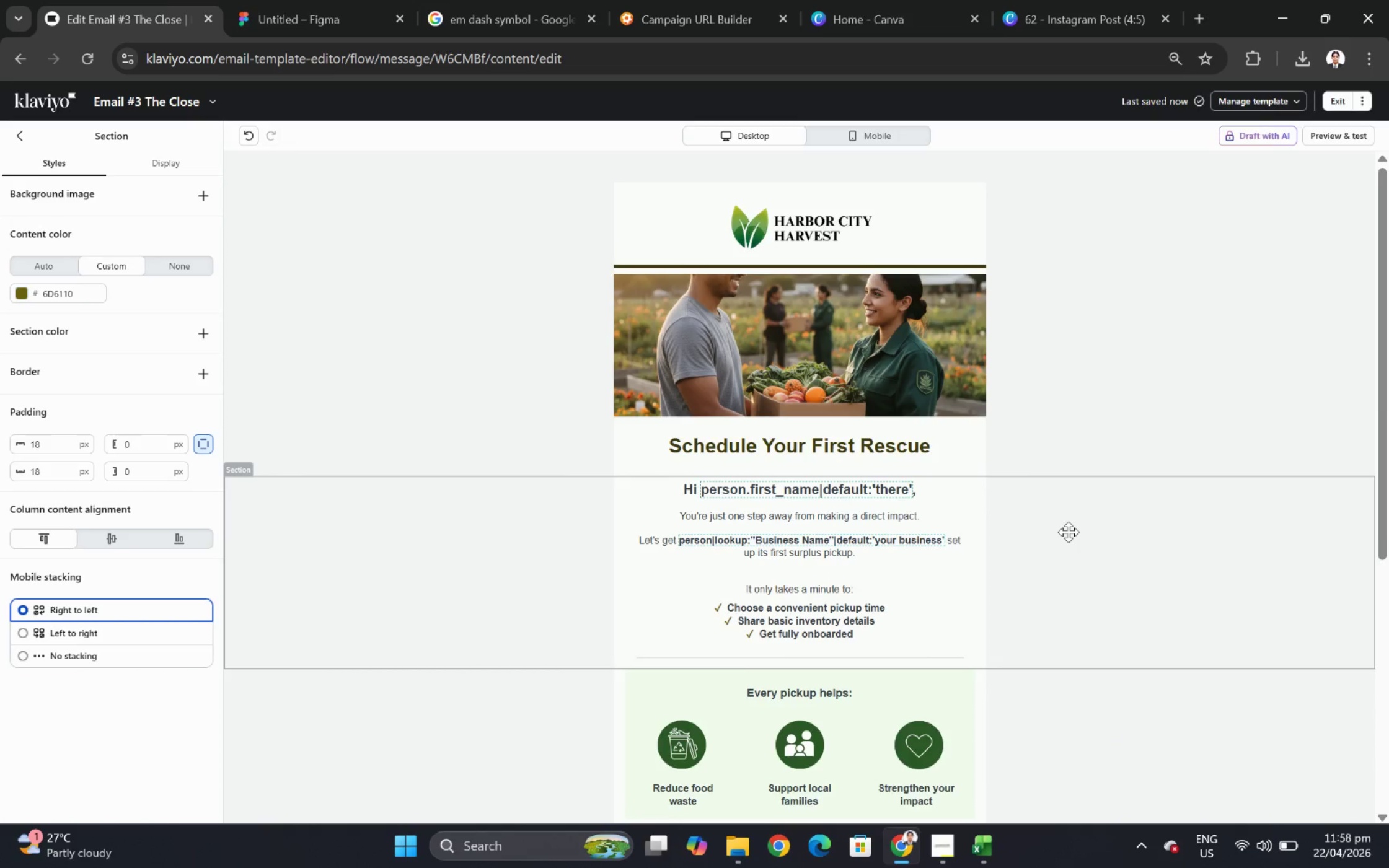 
scroll: coordinate [1068, 532], scroll_direction: down, amount: 4.0
 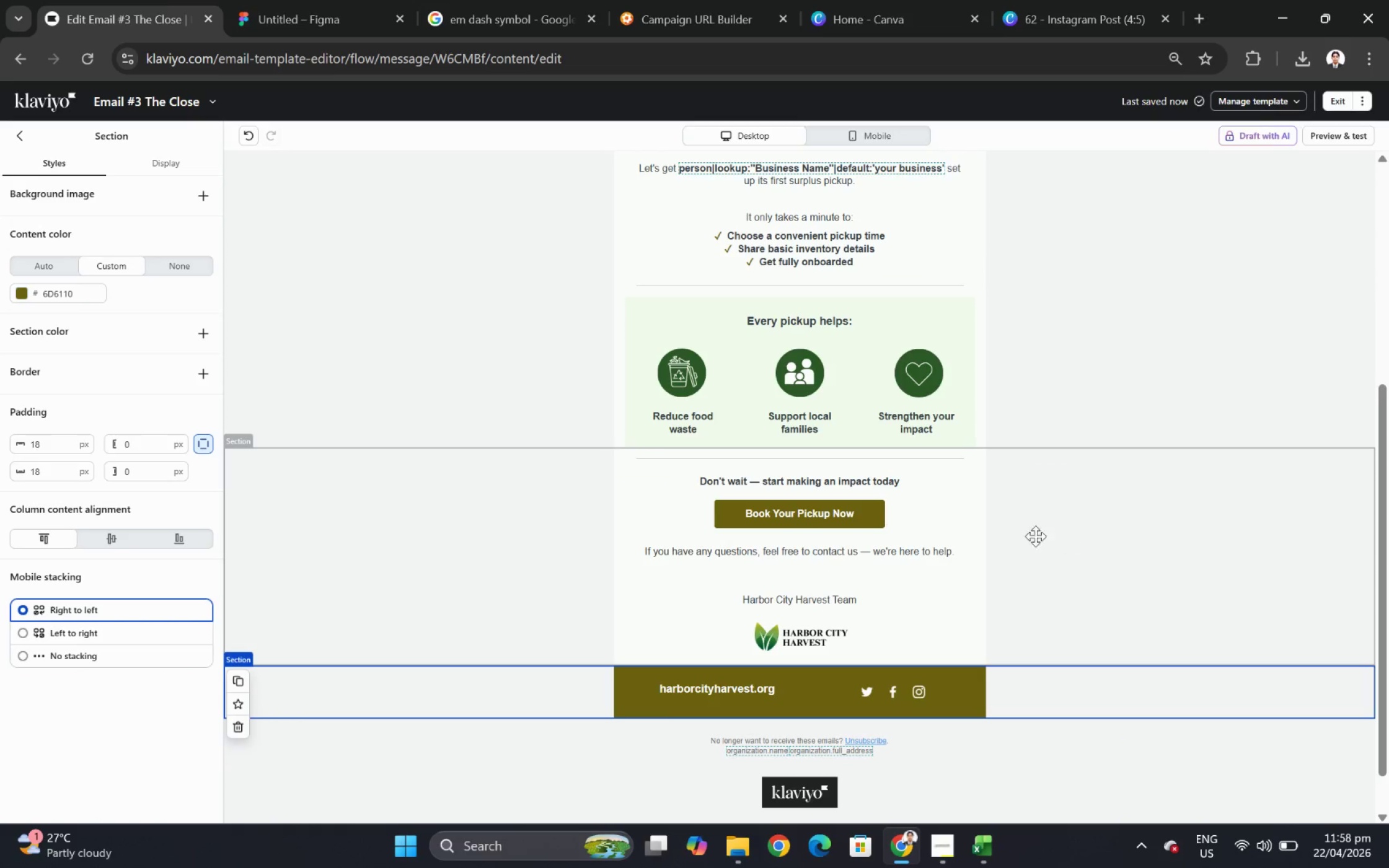 
left_click([858, 526])
 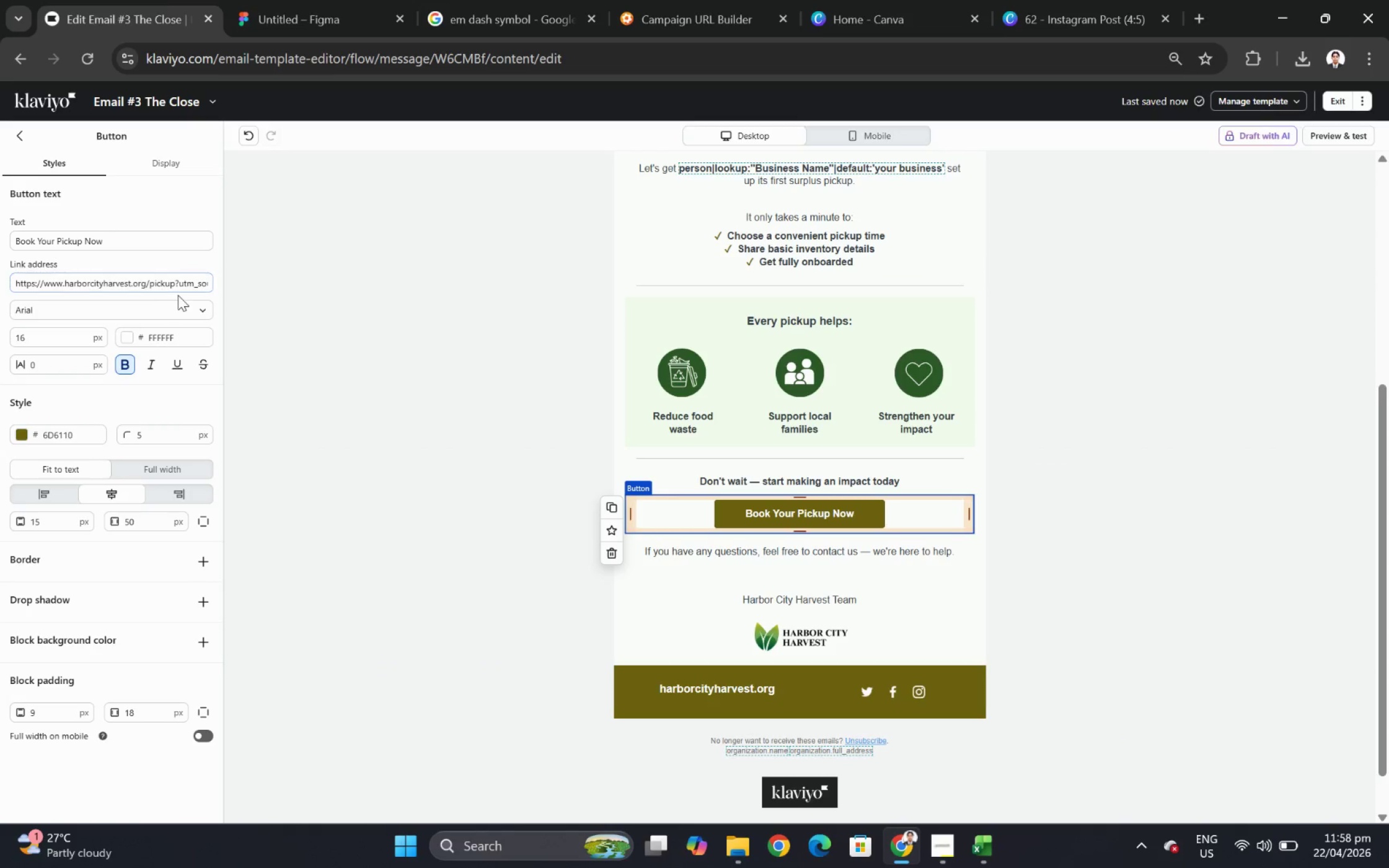 
left_click_drag(start_coordinate=[179, 284], to_coordinate=[220, 283])
 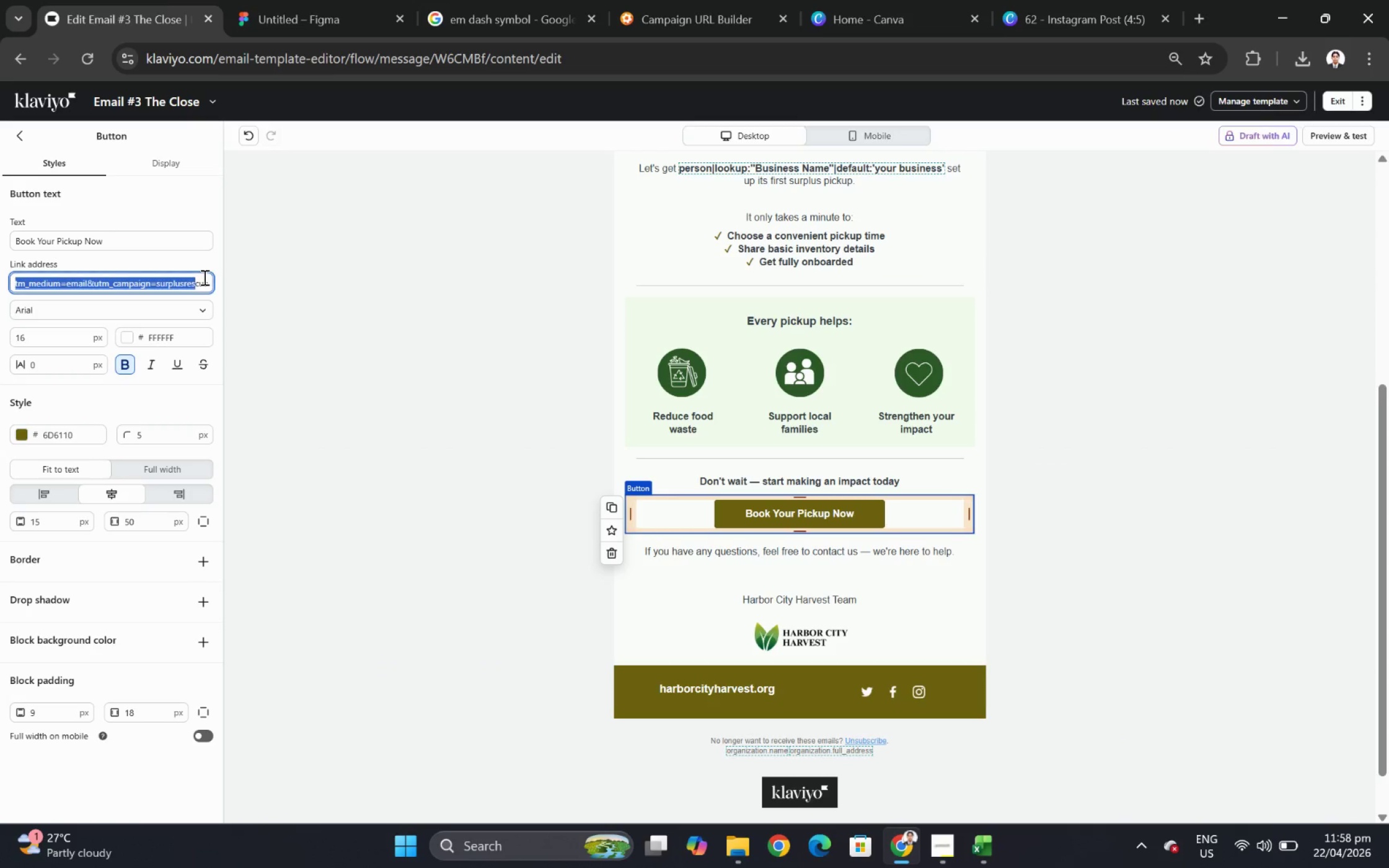 
left_click([202, 278])
 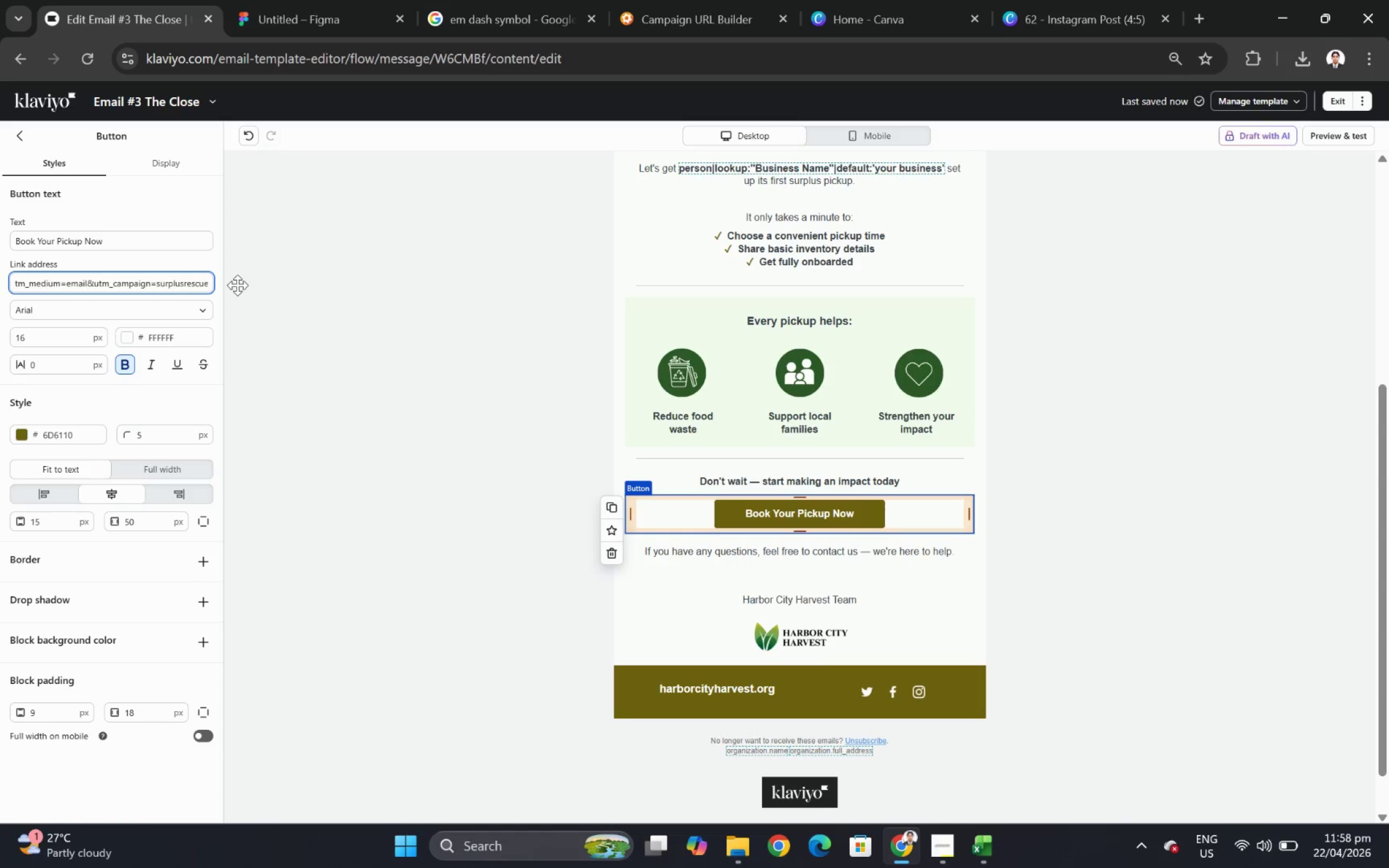 
hold_key(key=ArrowRight, duration=1.5)
 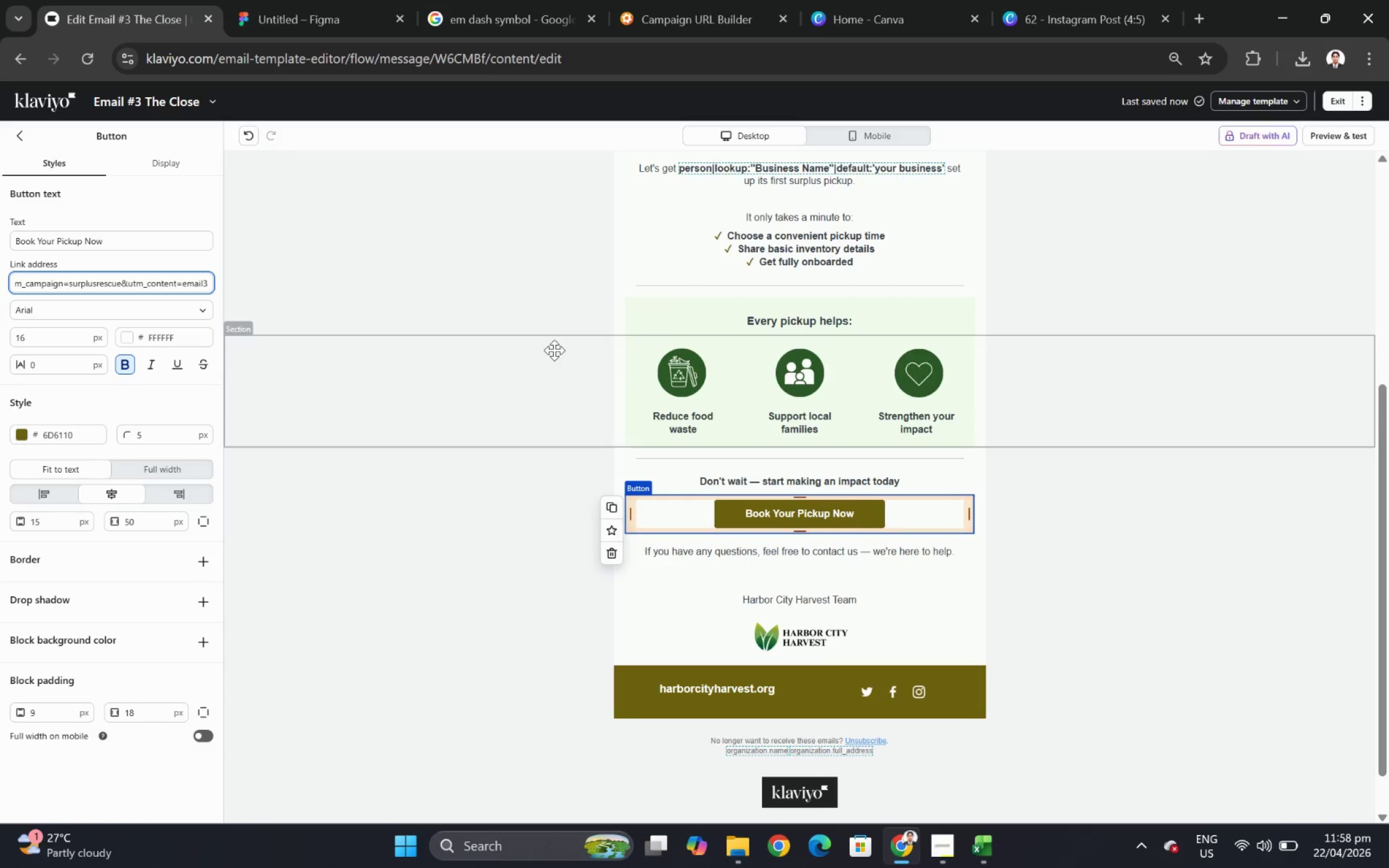 
key(ArrowRight)
 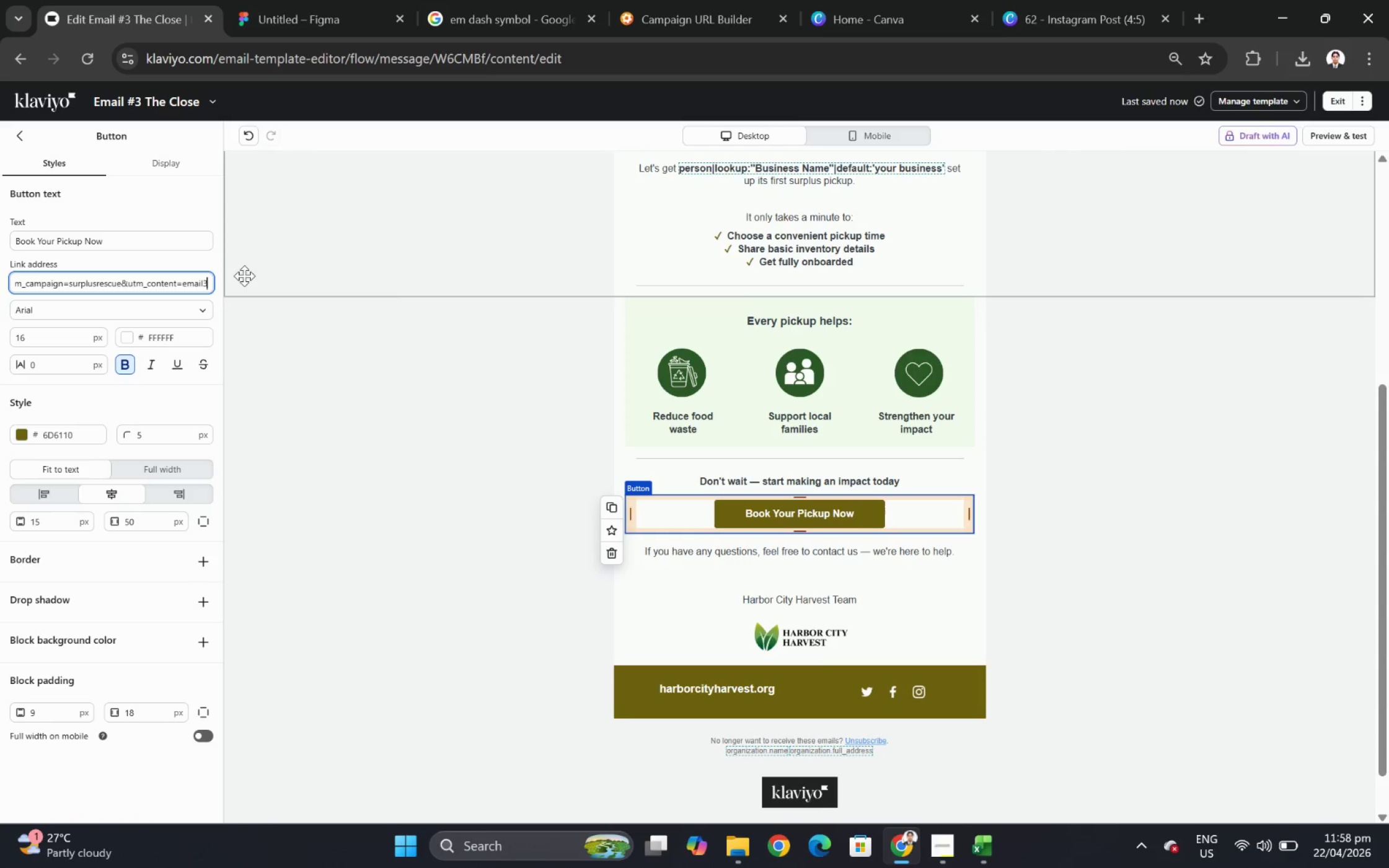 
key(ArrowRight)
 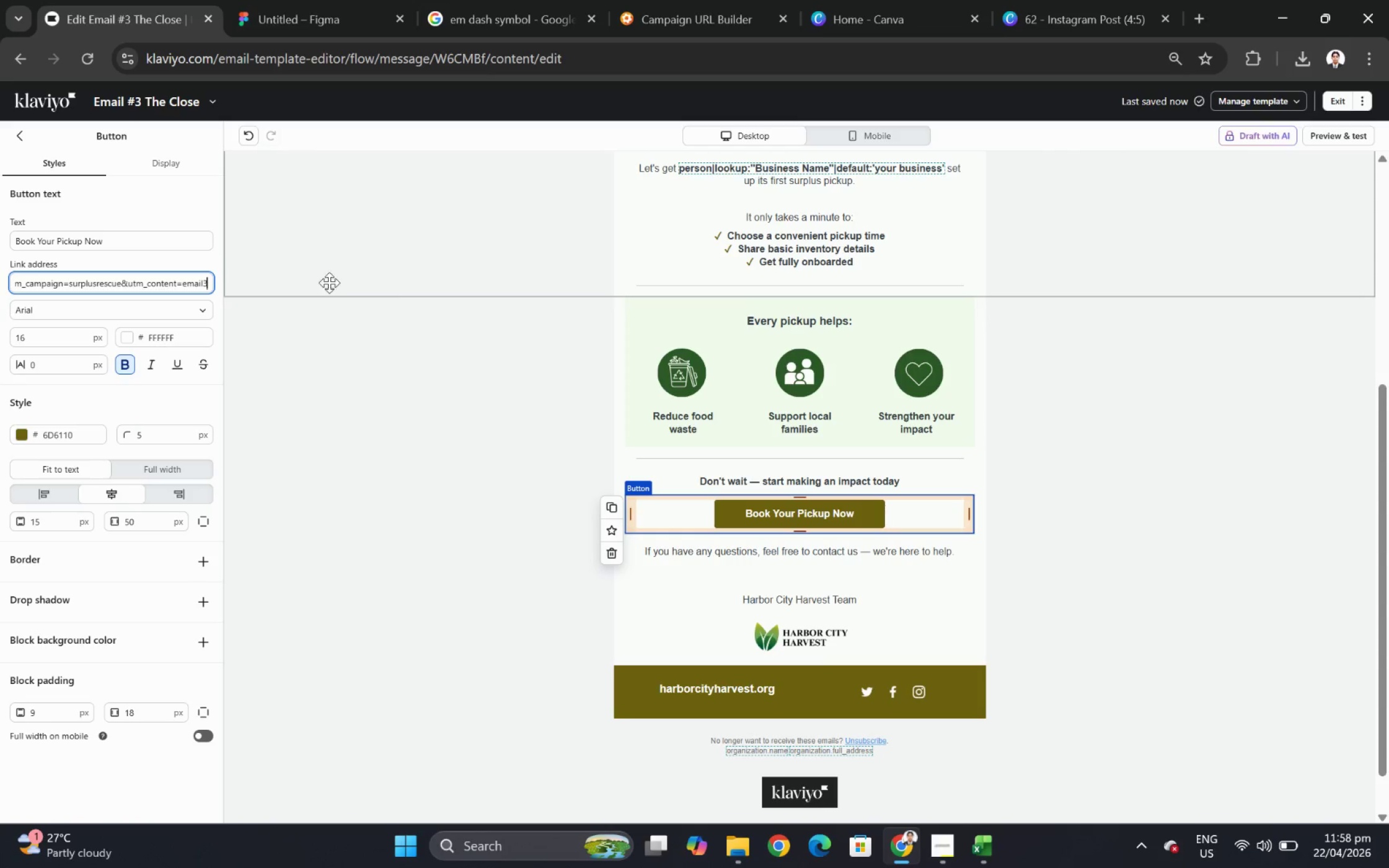 
key(ArrowRight)
 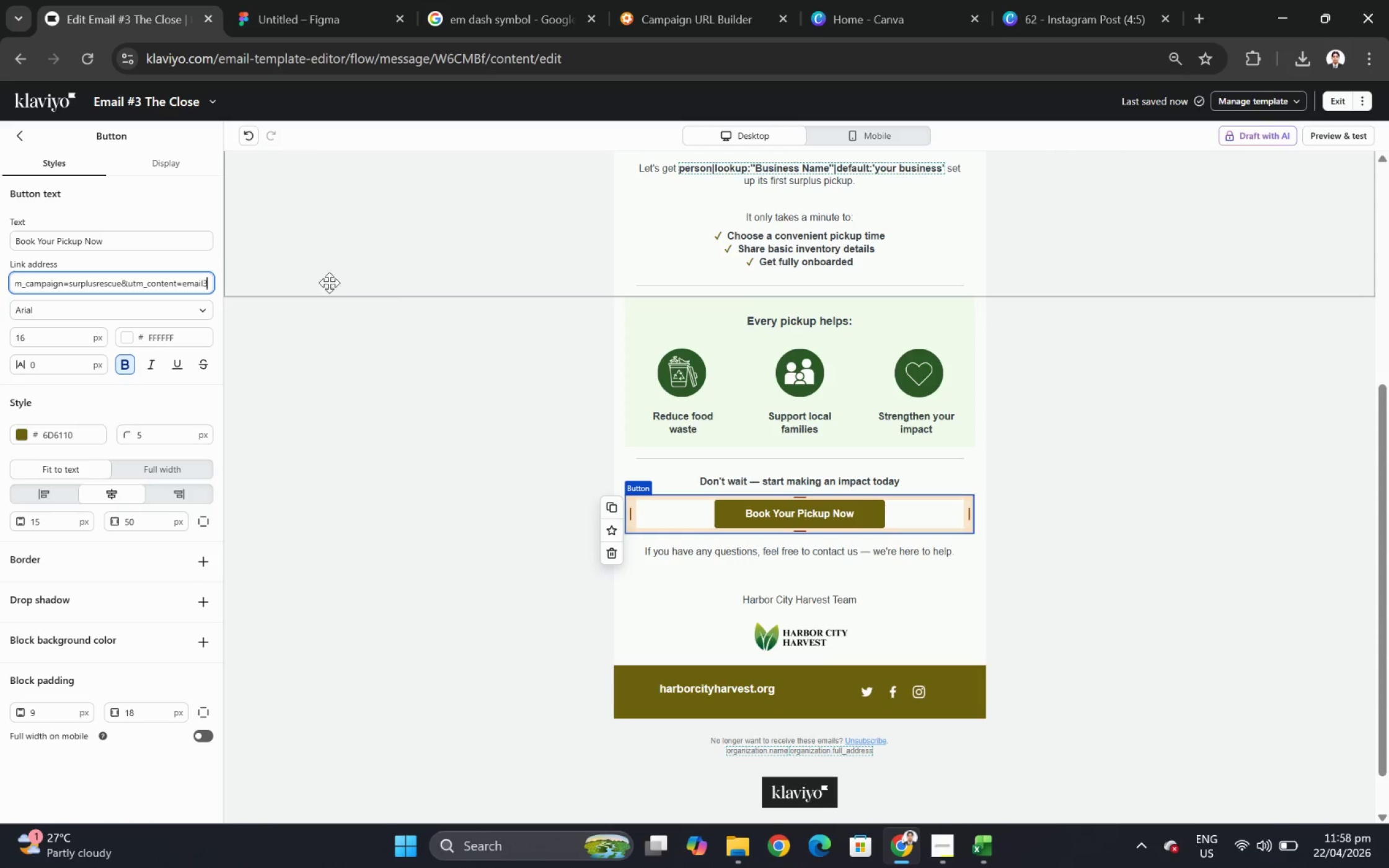 
key(ArrowRight)
 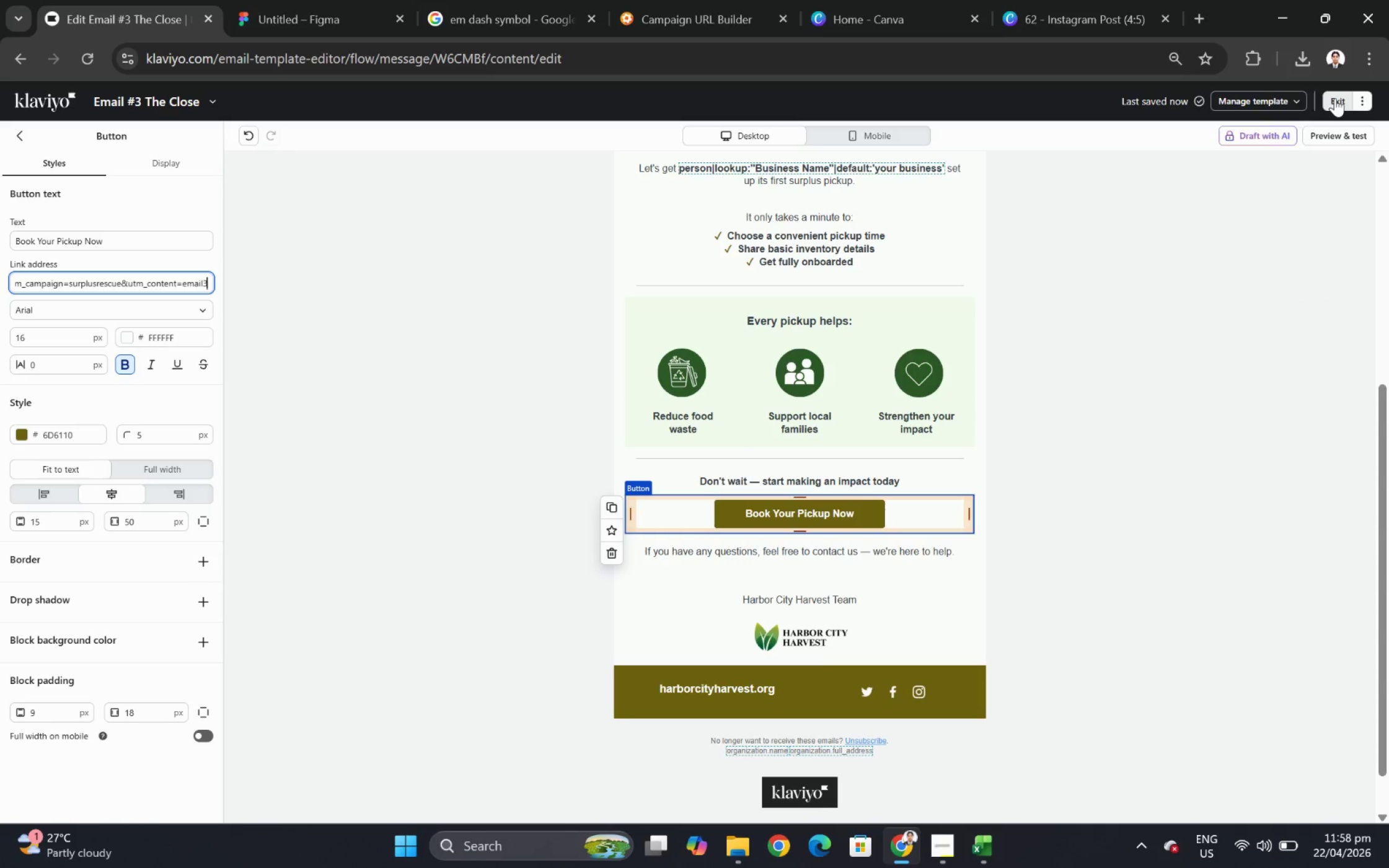 
left_click([1334, 98])
 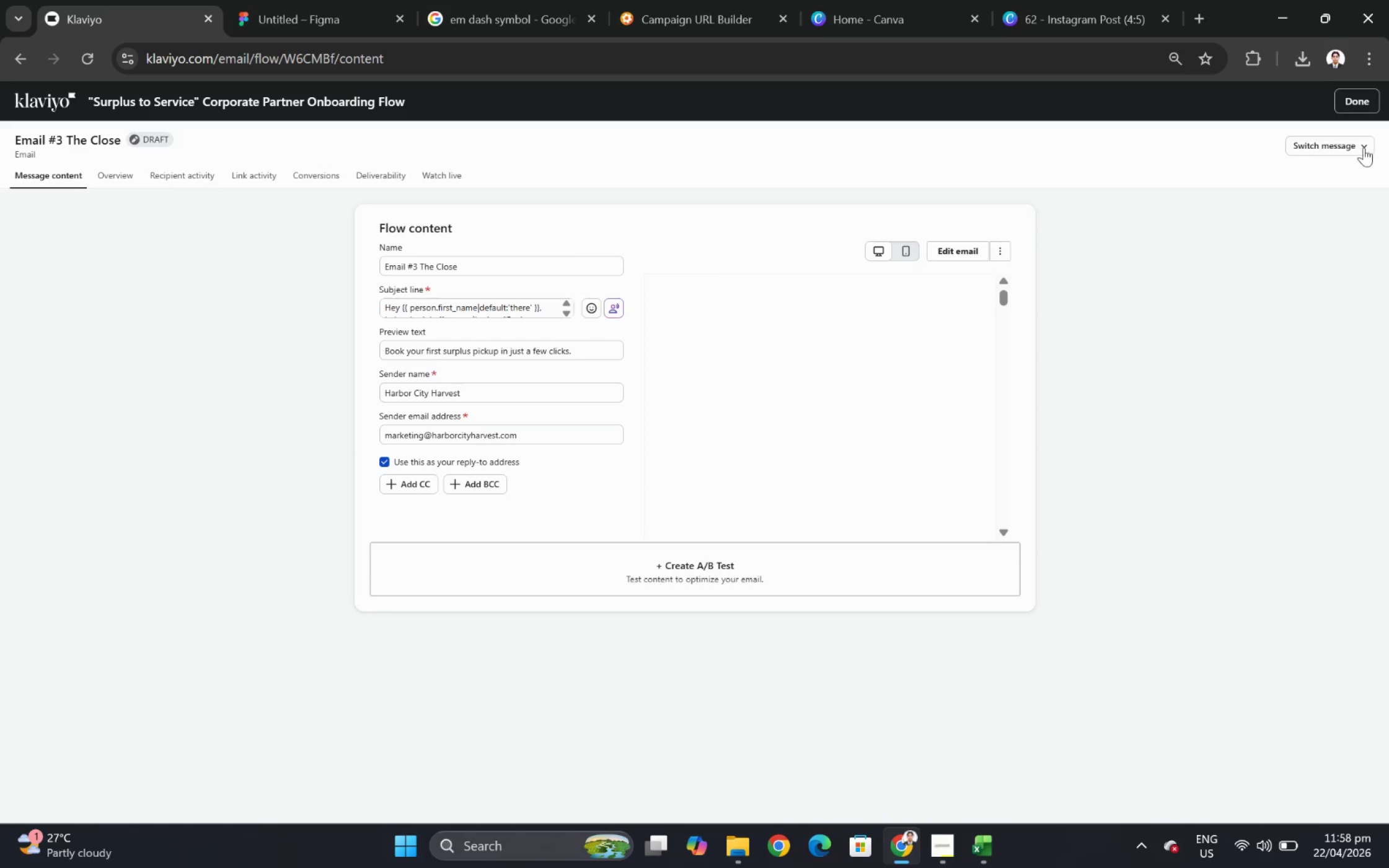 
left_click([1369, 100])
 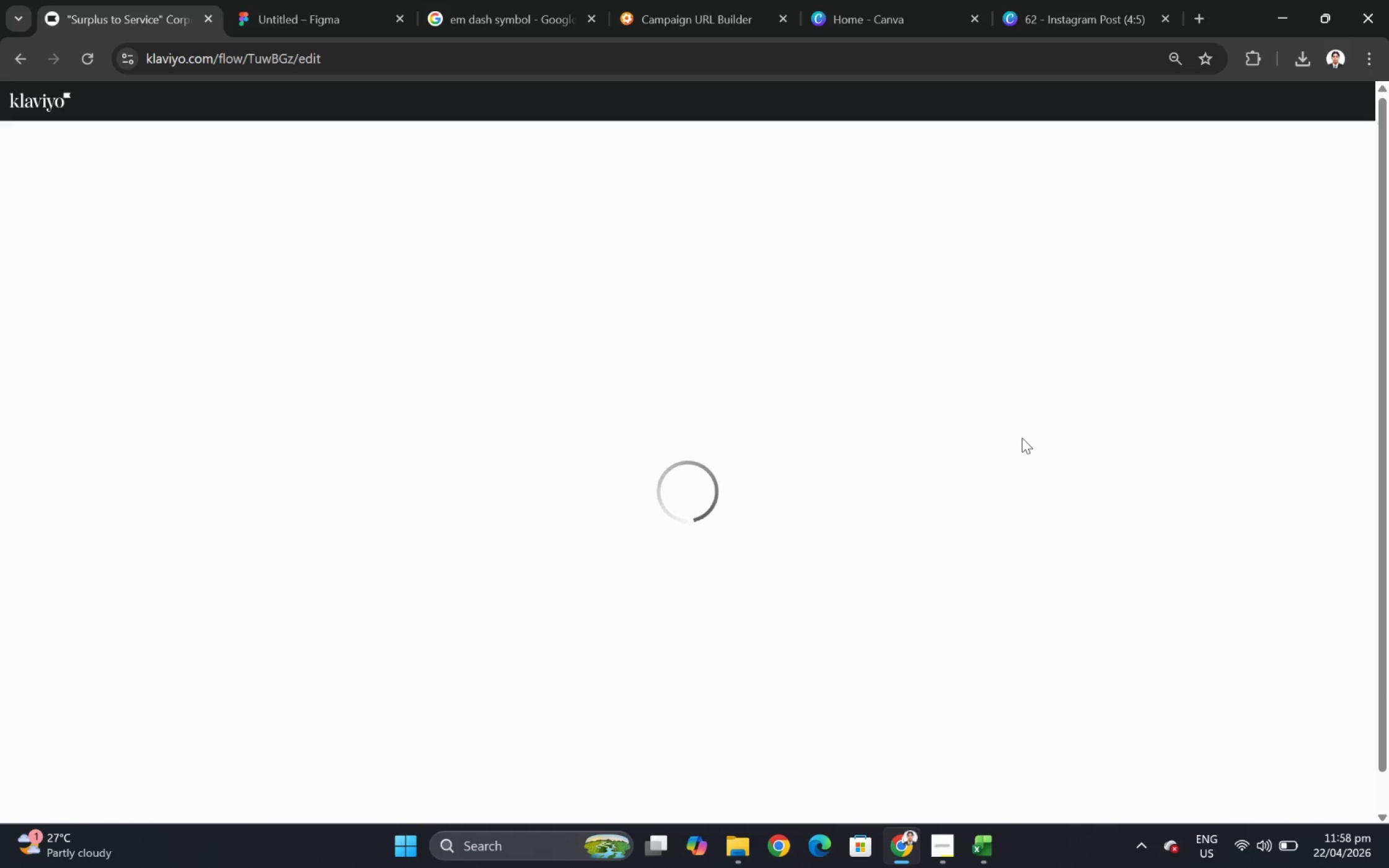 
wait(8.25)
 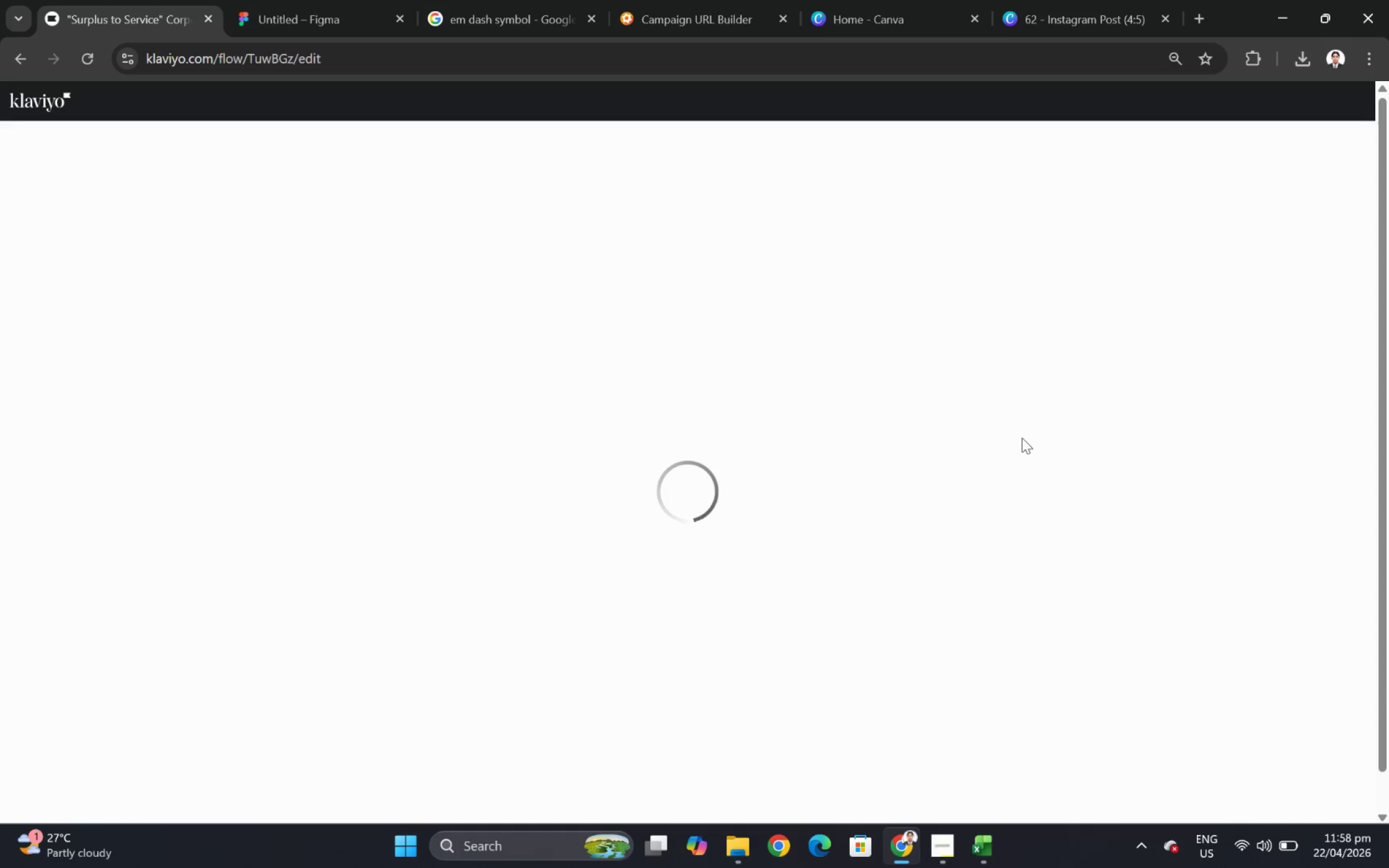 
left_click([703, 281])
 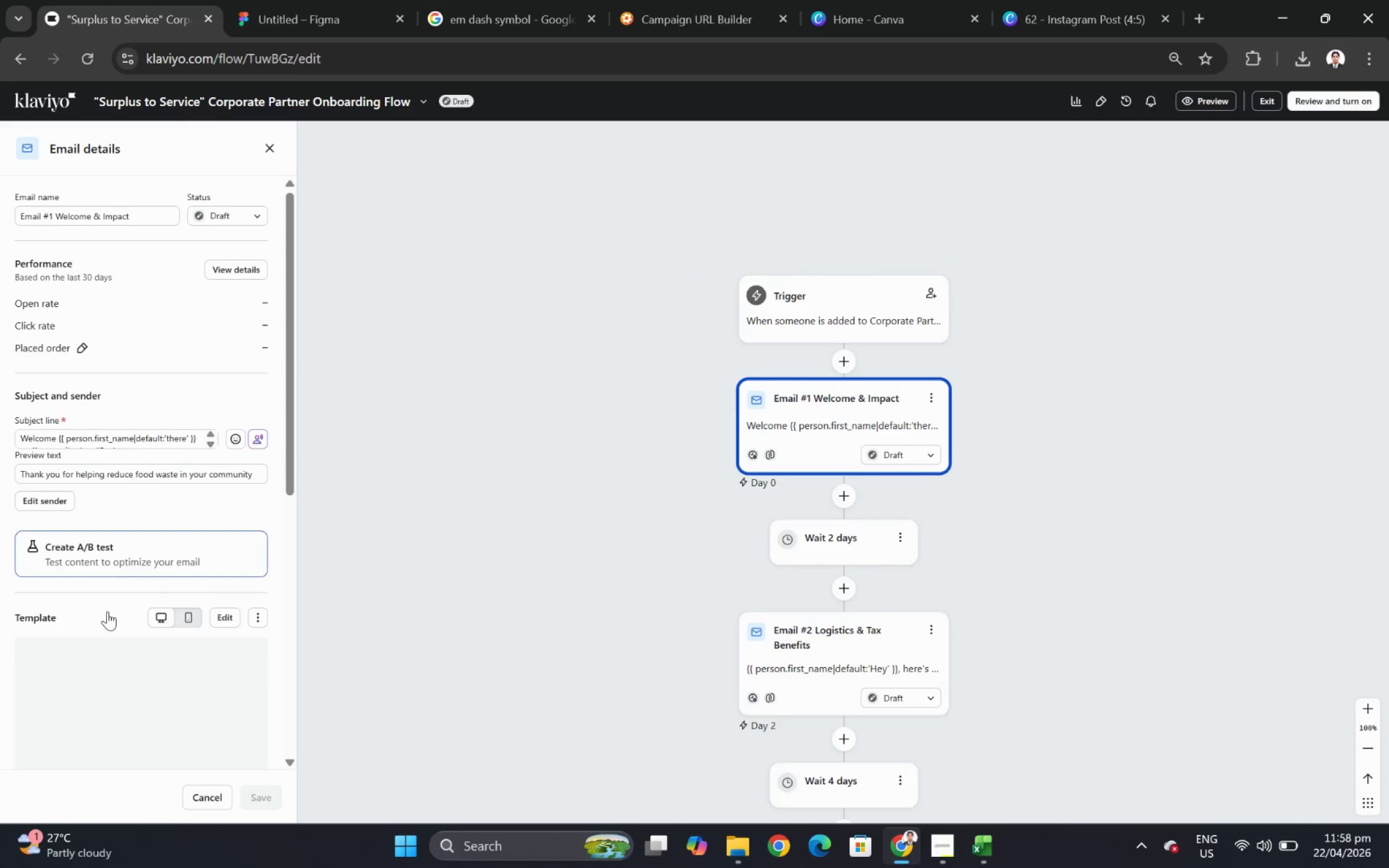 
scroll: coordinate [469, 600], scroll_direction: down, amount: 8.0
 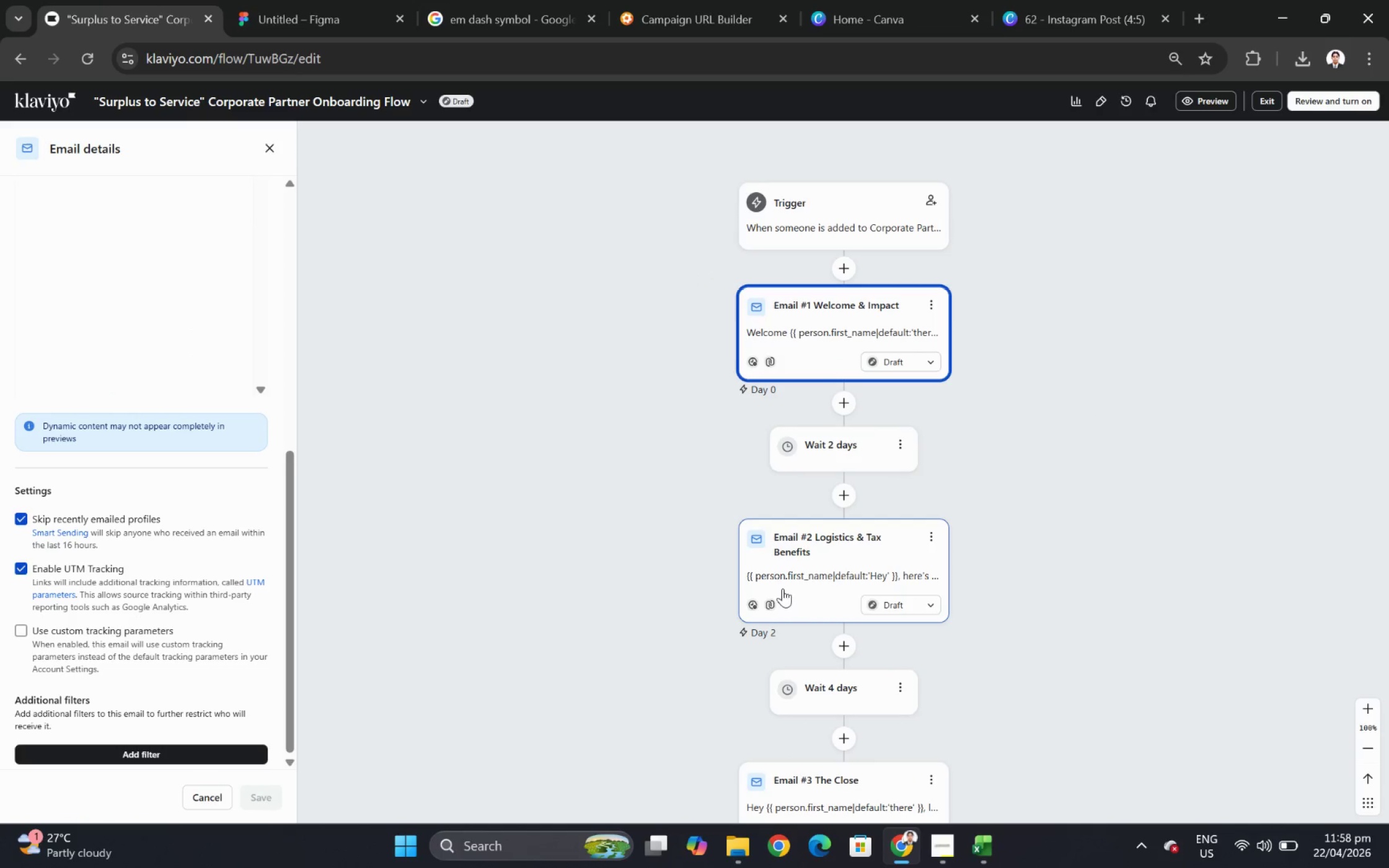 
left_click([782, 564])
 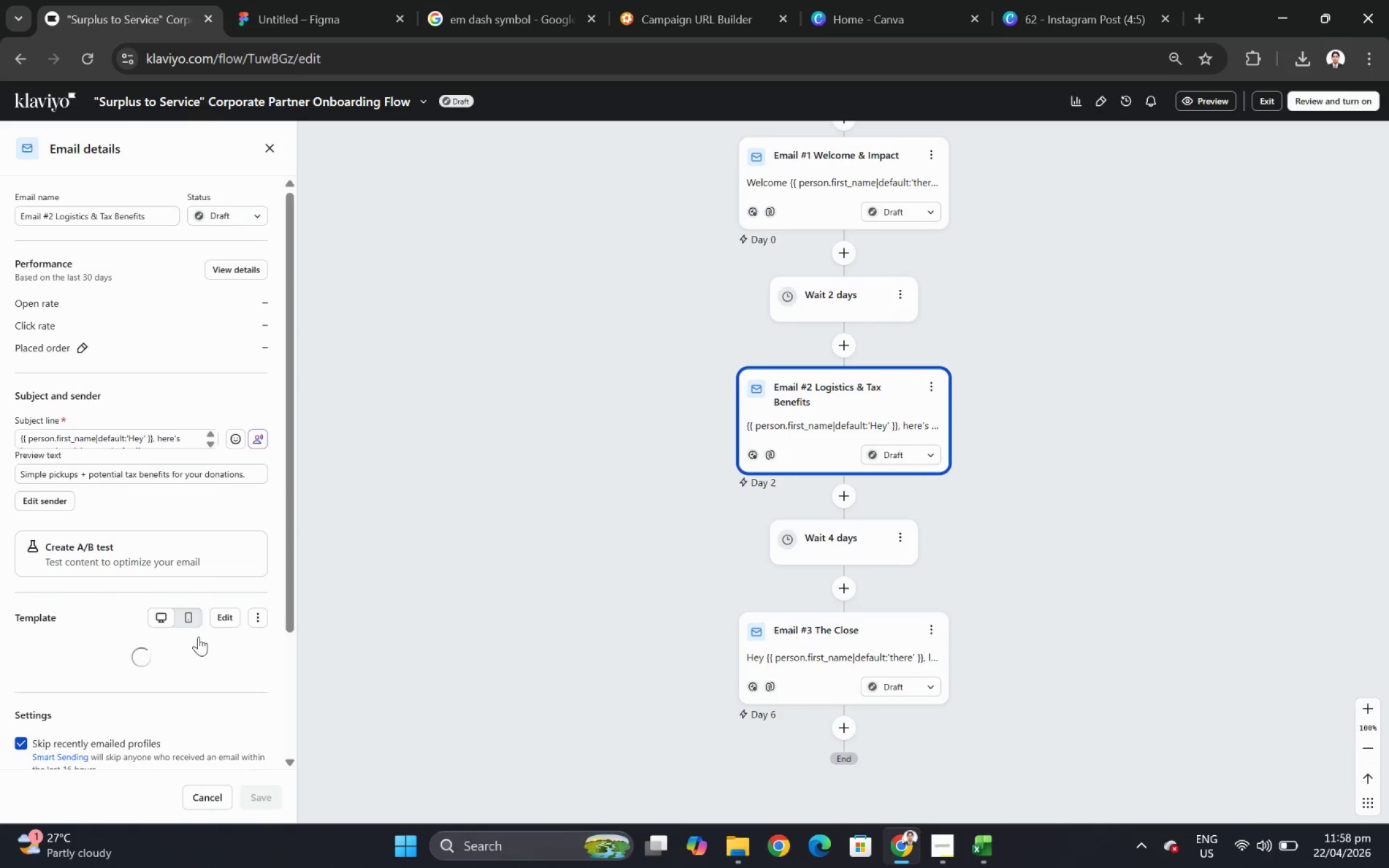 
scroll: coordinate [907, 612], scroll_direction: down, amount: 9.0
 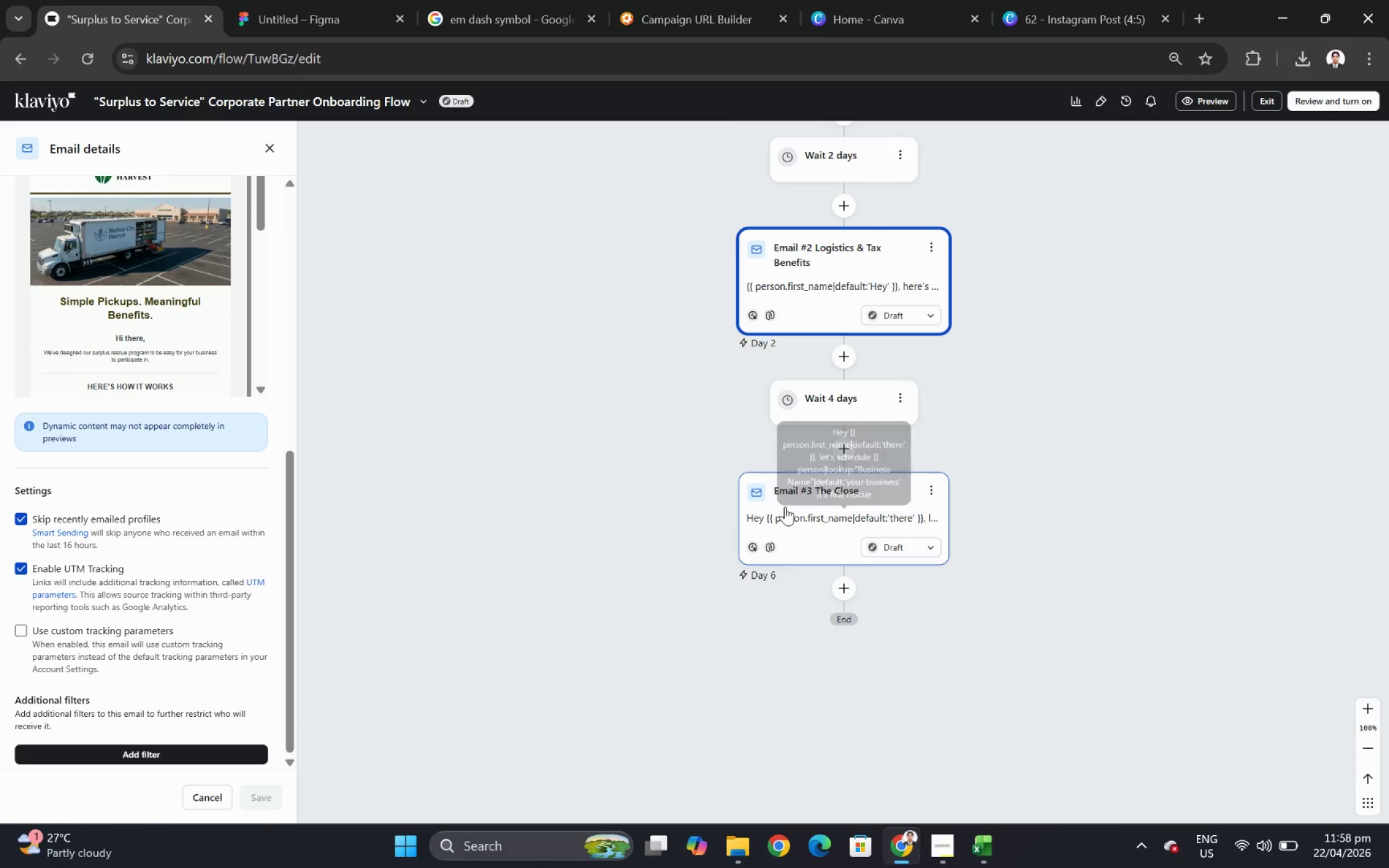 
left_click([786, 506])
 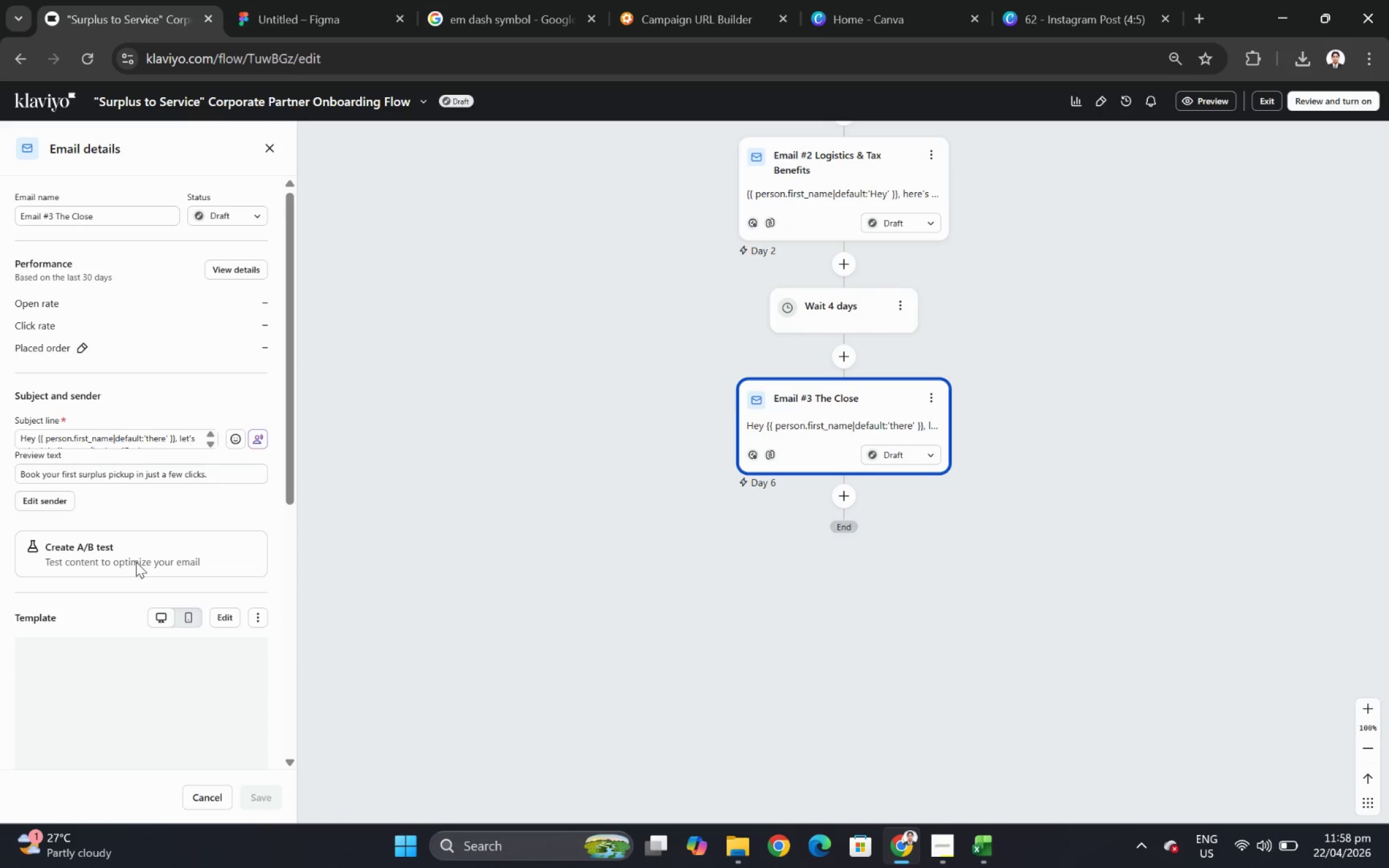 
scroll: coordinate [169, 554], scroll_direction: down, amount: 6.0
 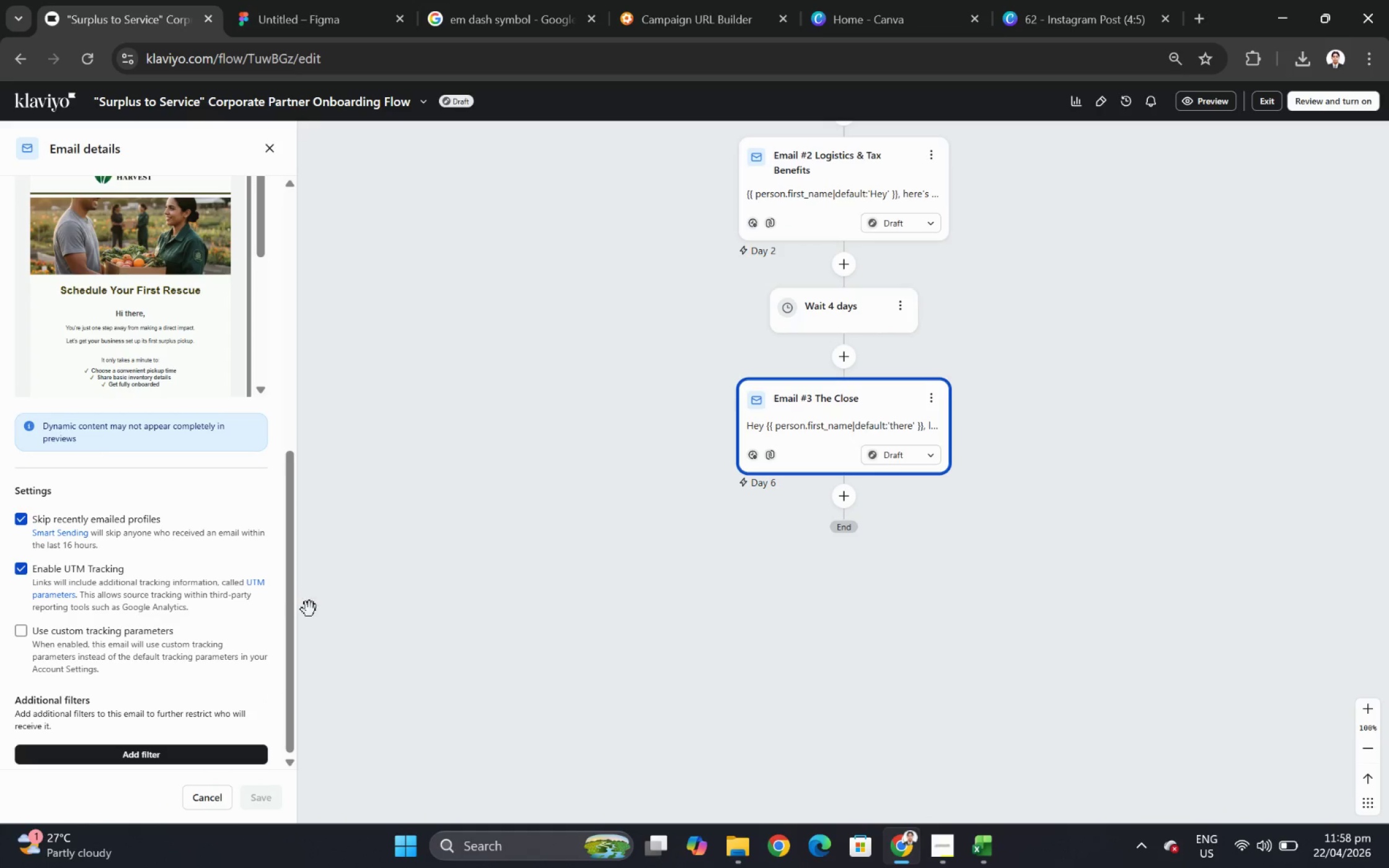 
left_click([792, 582])
 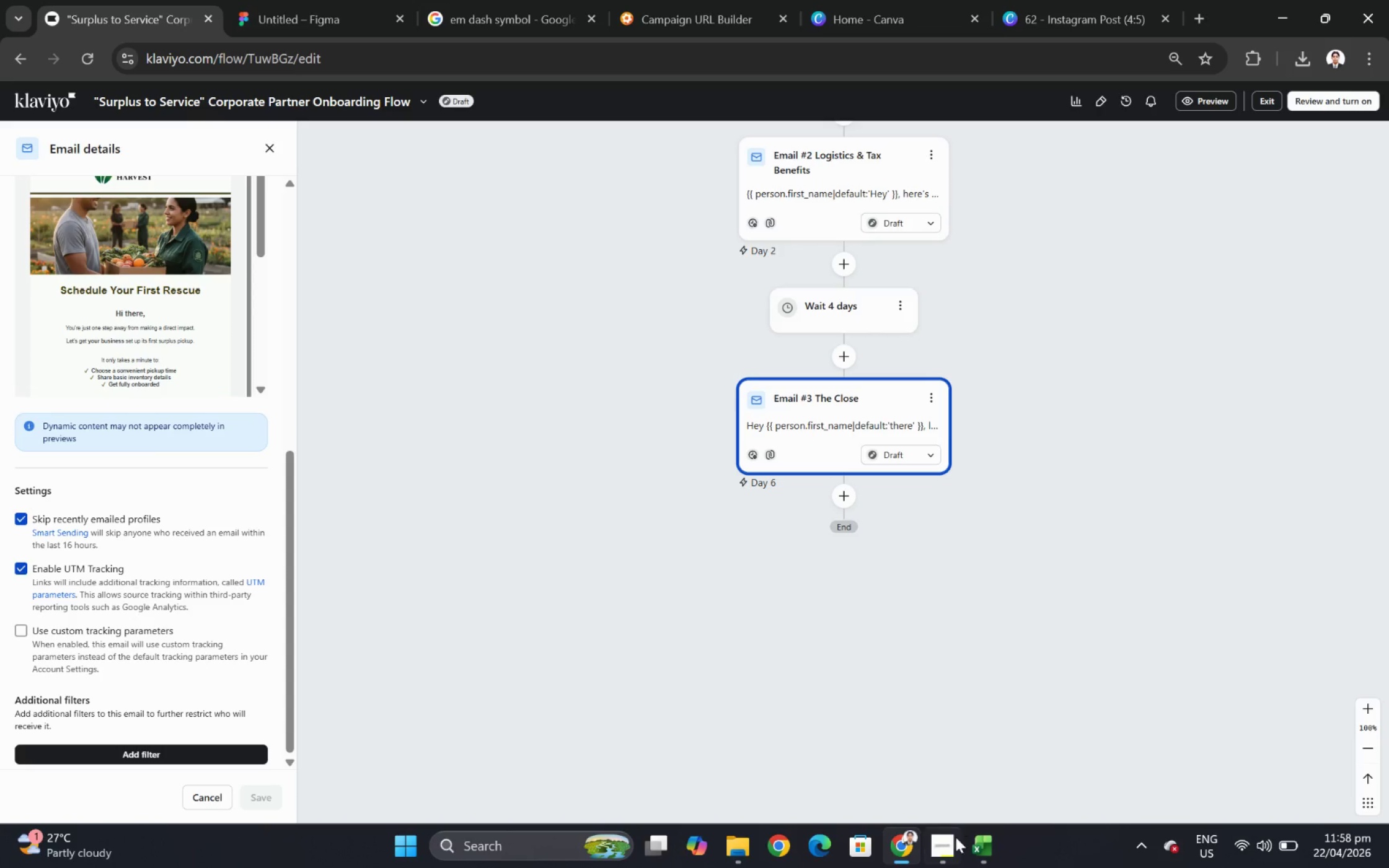 
left_click([955, 844])